 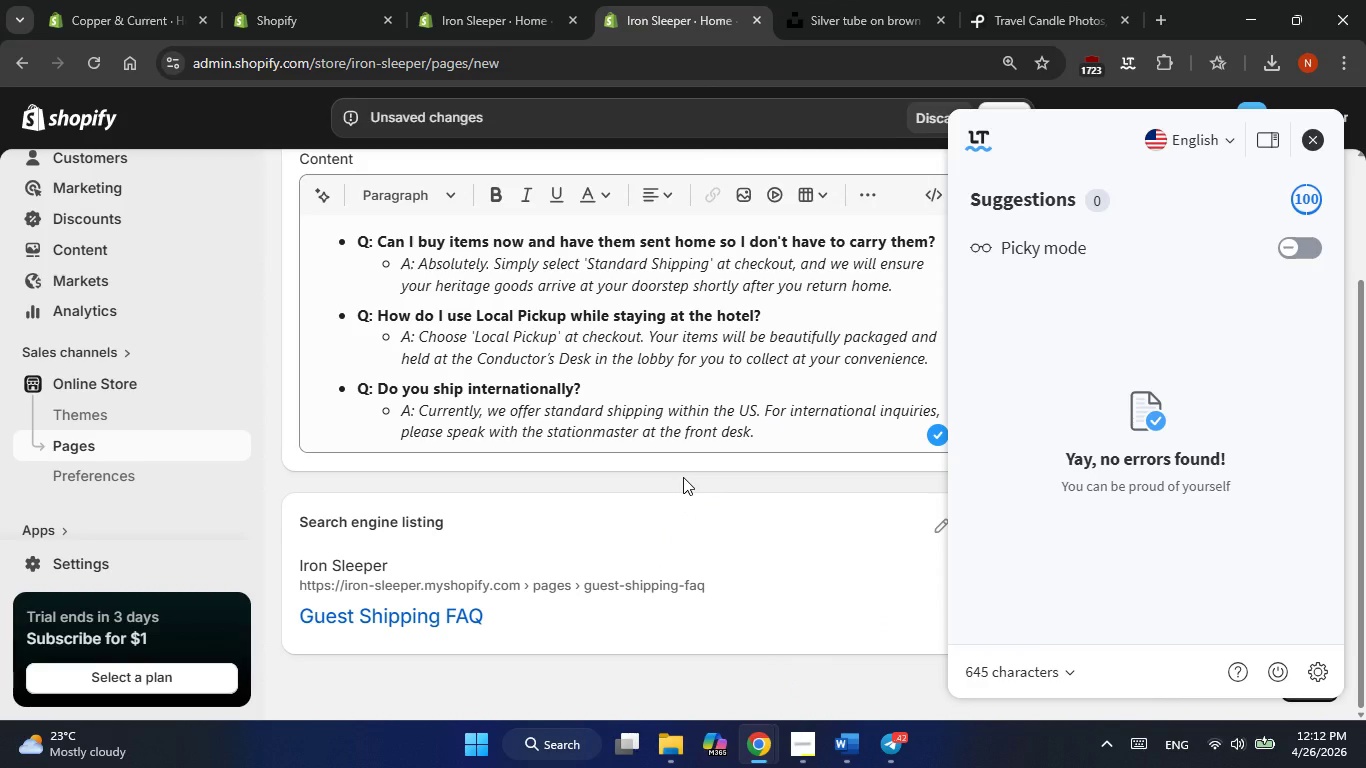 
left_click([1314, 141])
 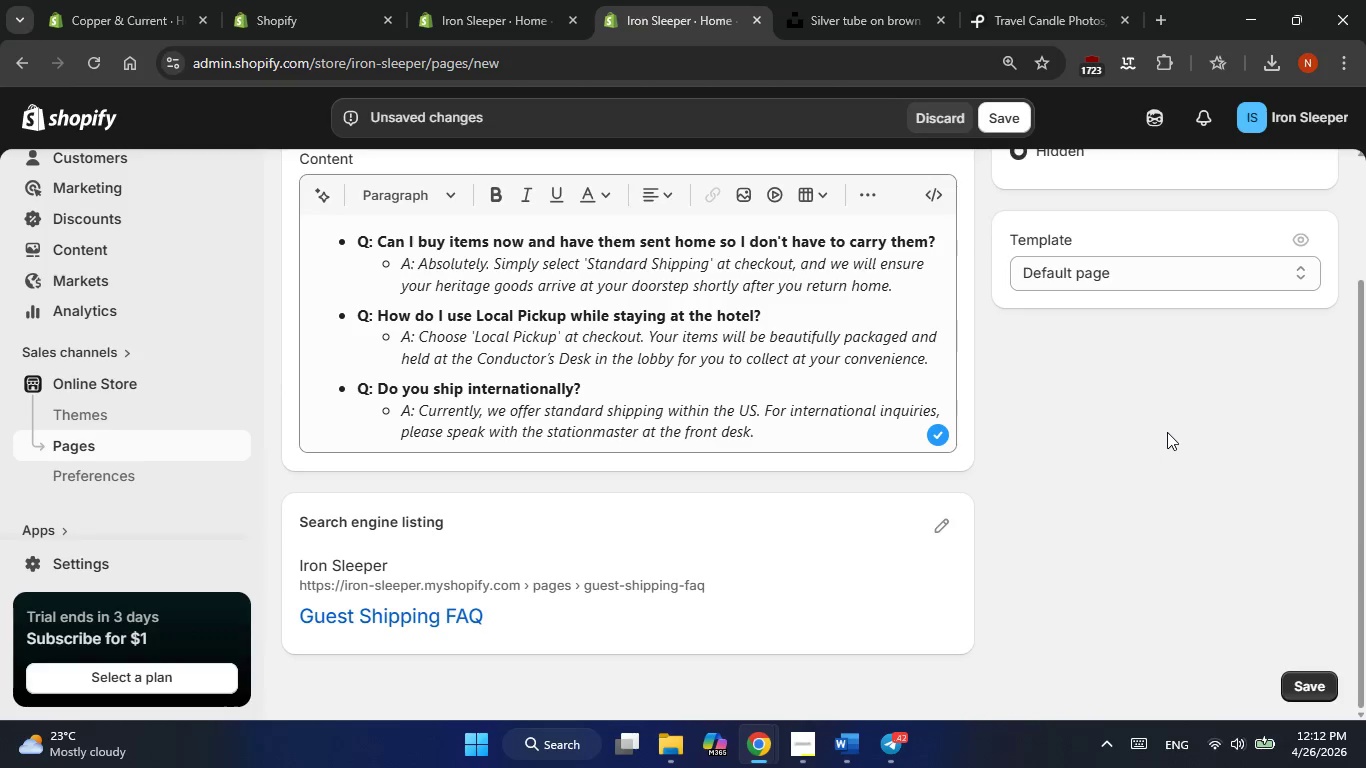 
scroll: coordinate [1167, 432], scroll_direction: up, amount: 1.0
 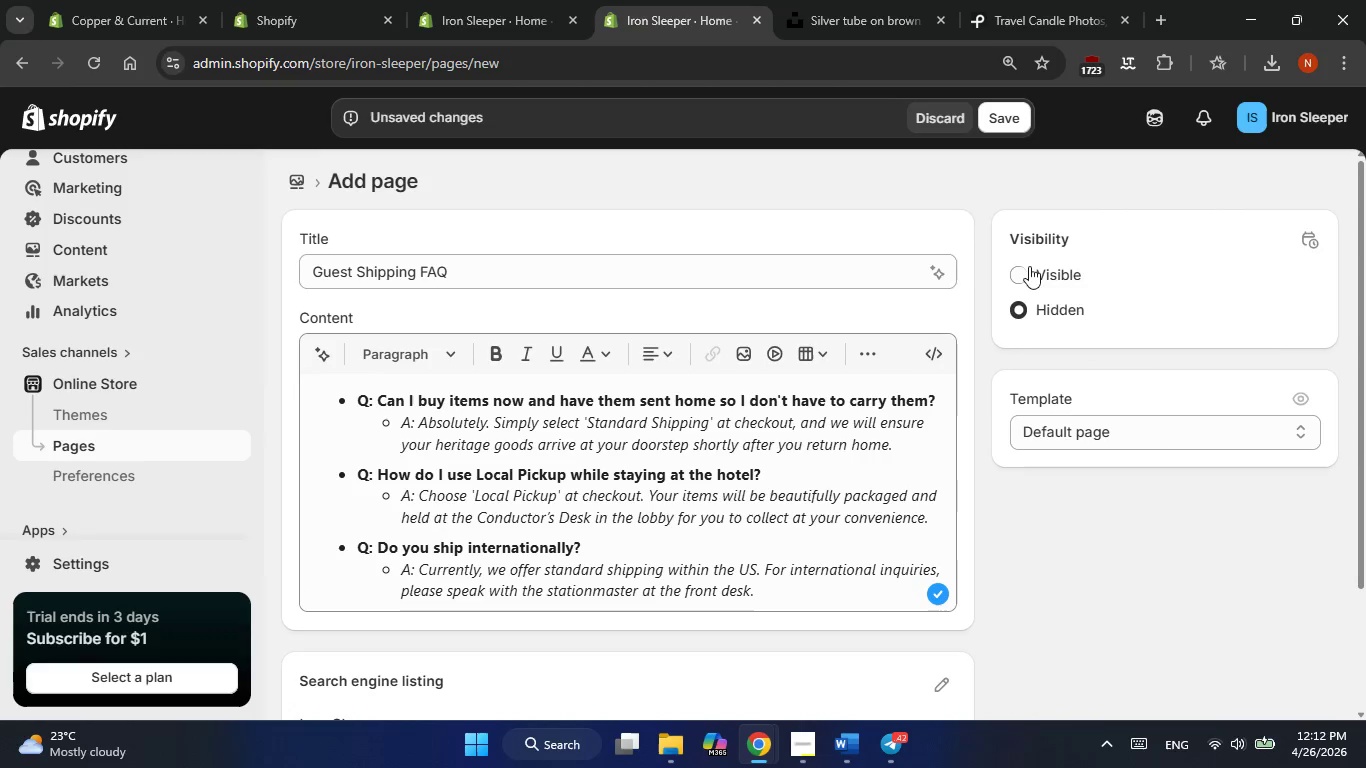 
left_click([1014, 275])
 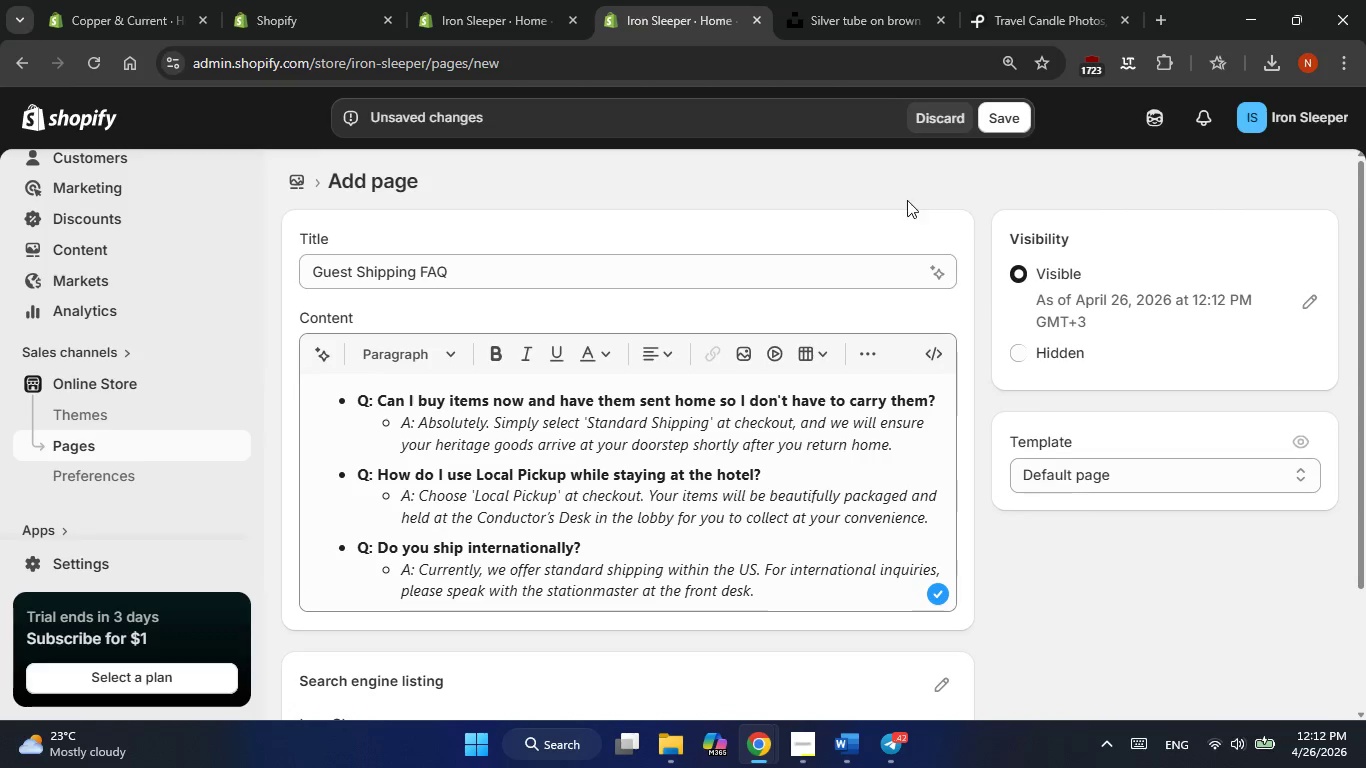 
left_click([905, 195])
 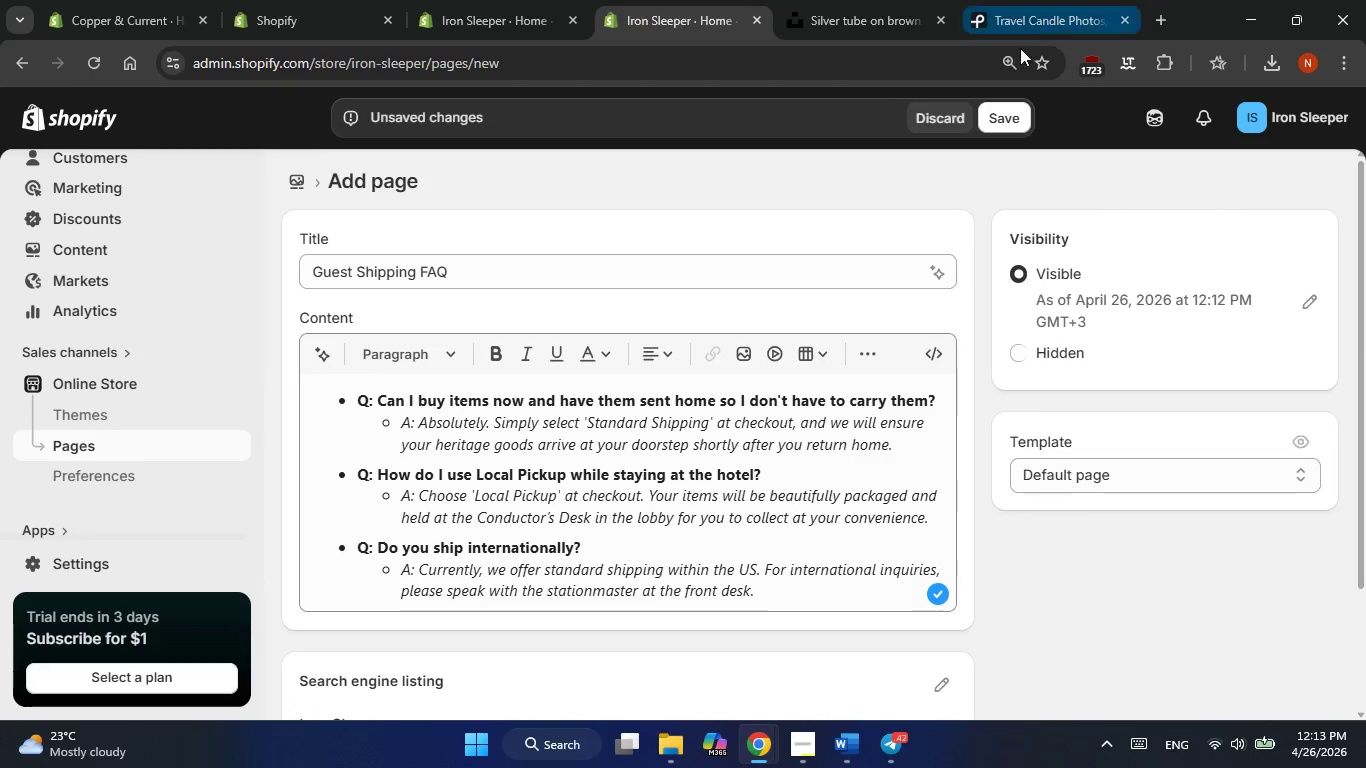 
left_click([867, 193])
 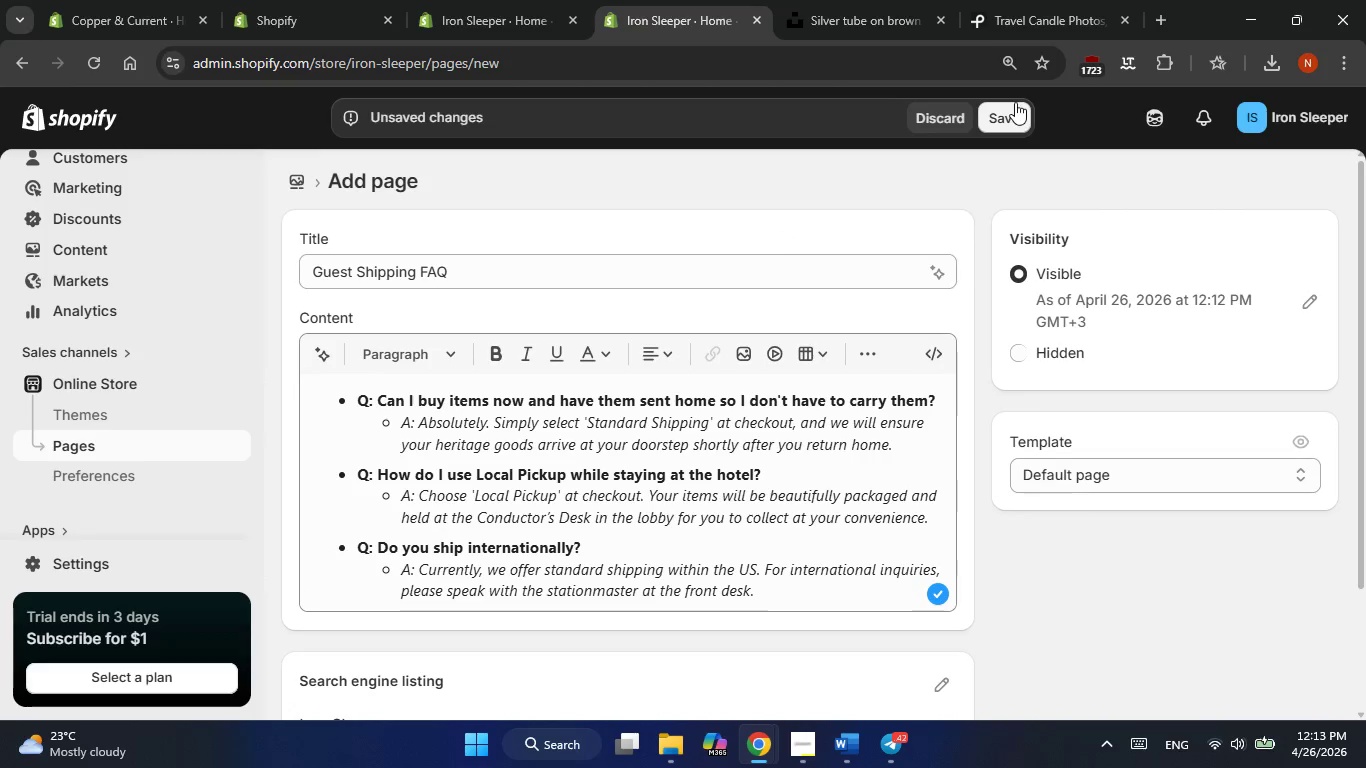 
left_click([1008, 118])
 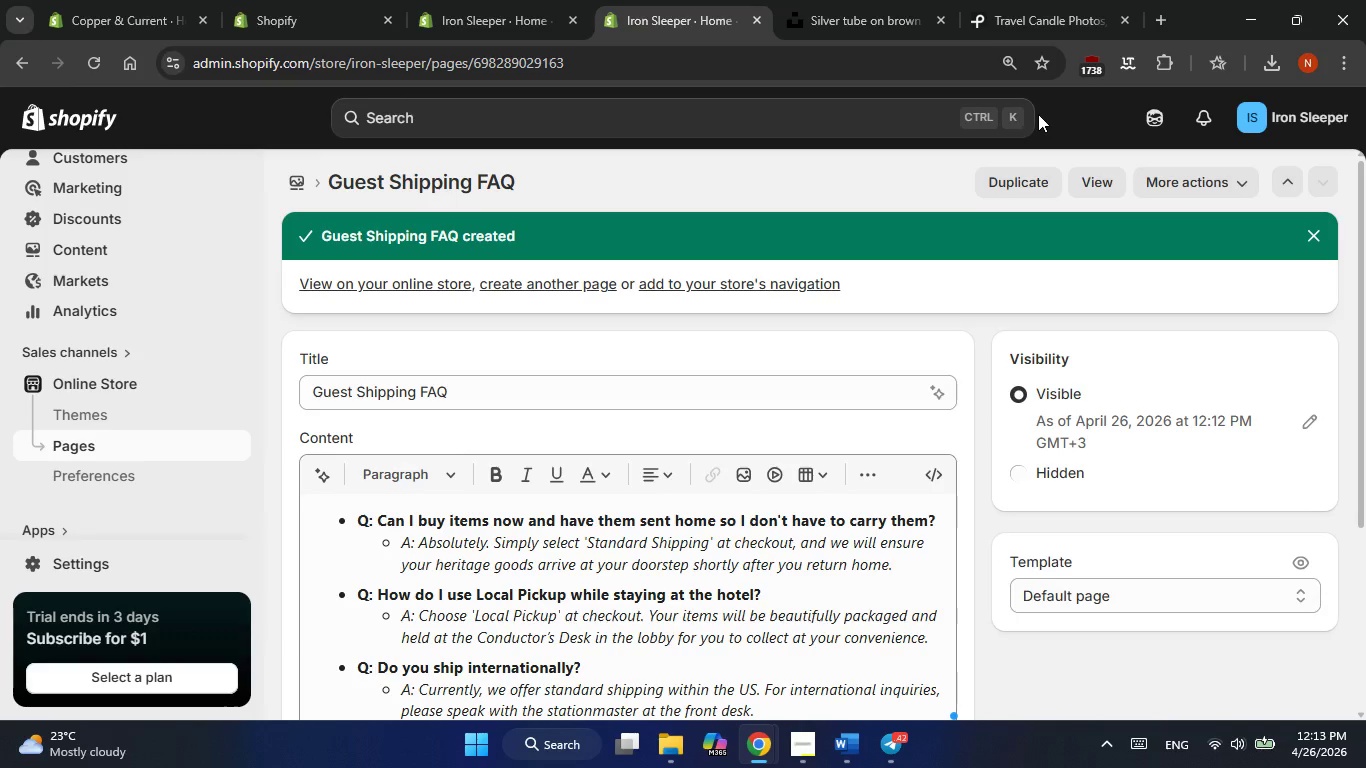 
wait(49.64)
 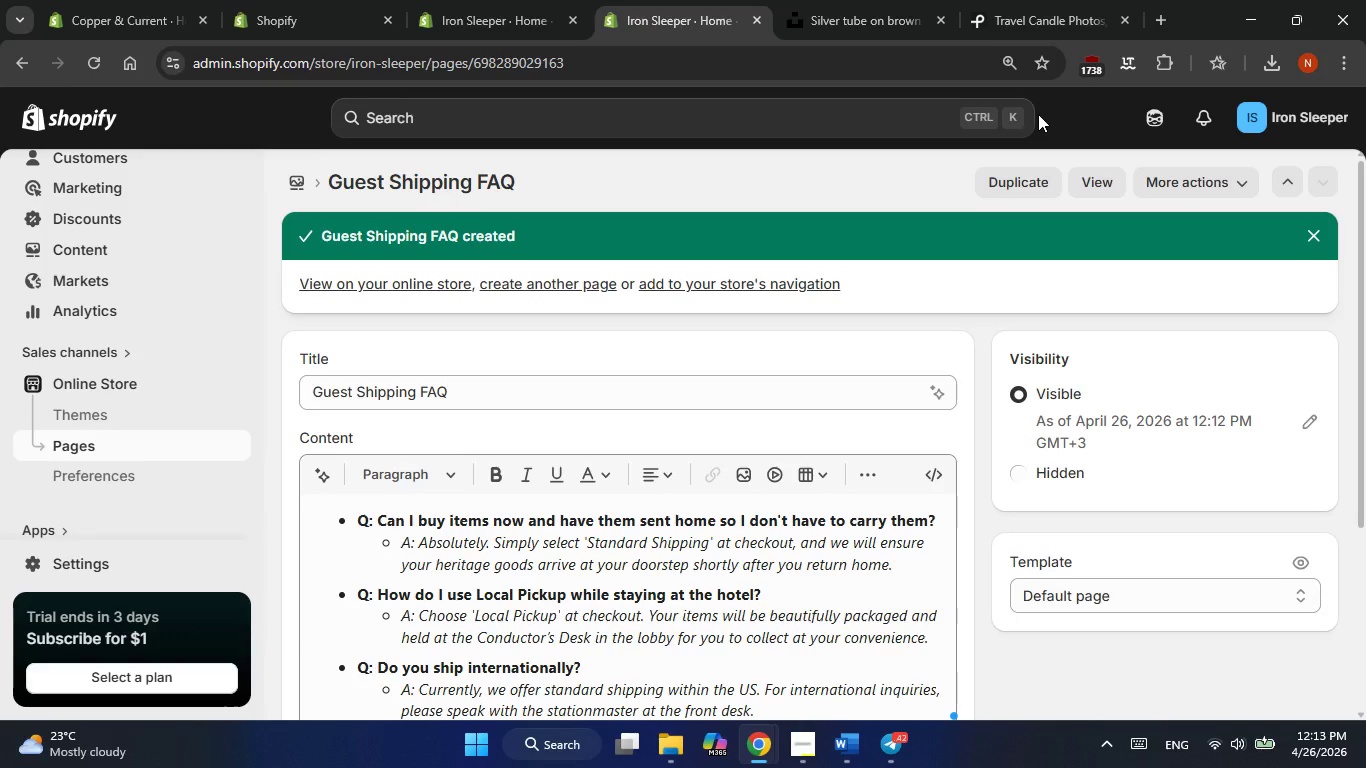 
left_click([466, 327])
 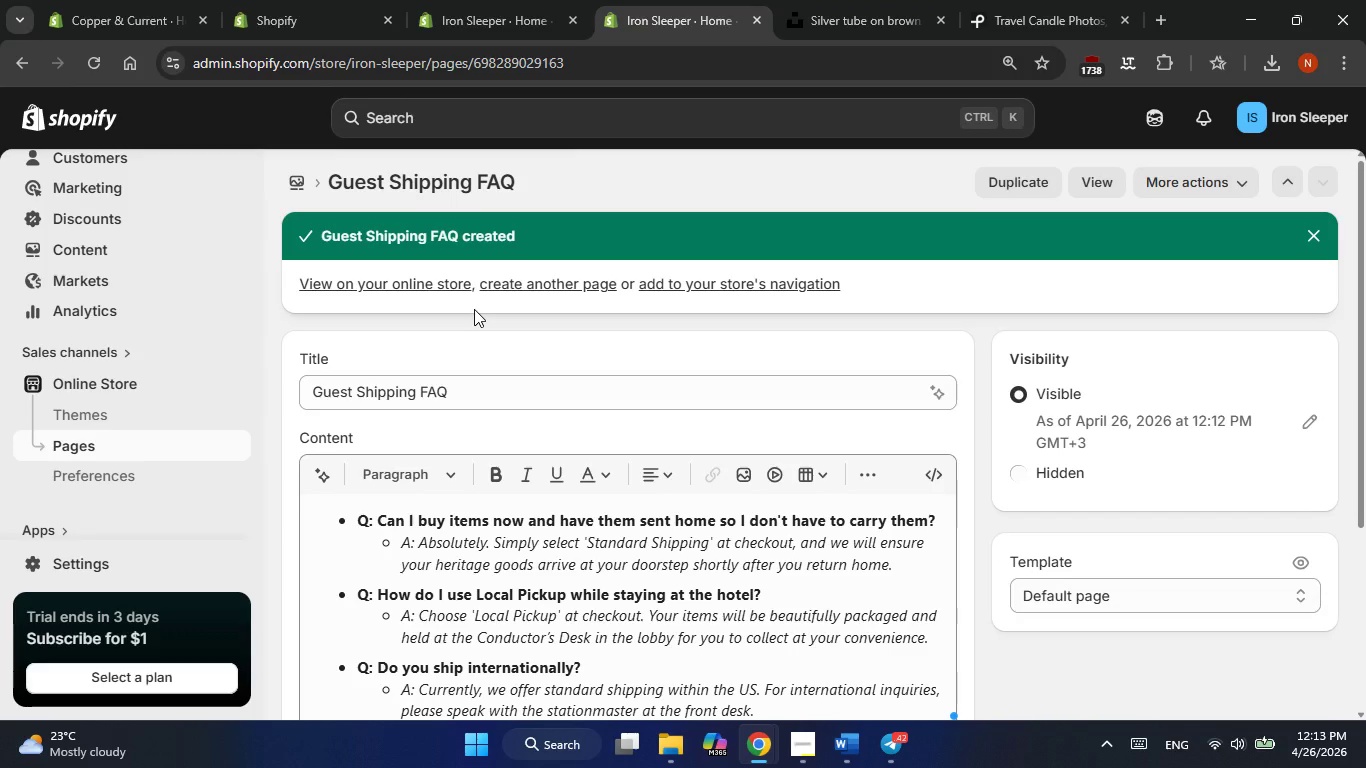 
wait(5.84)
 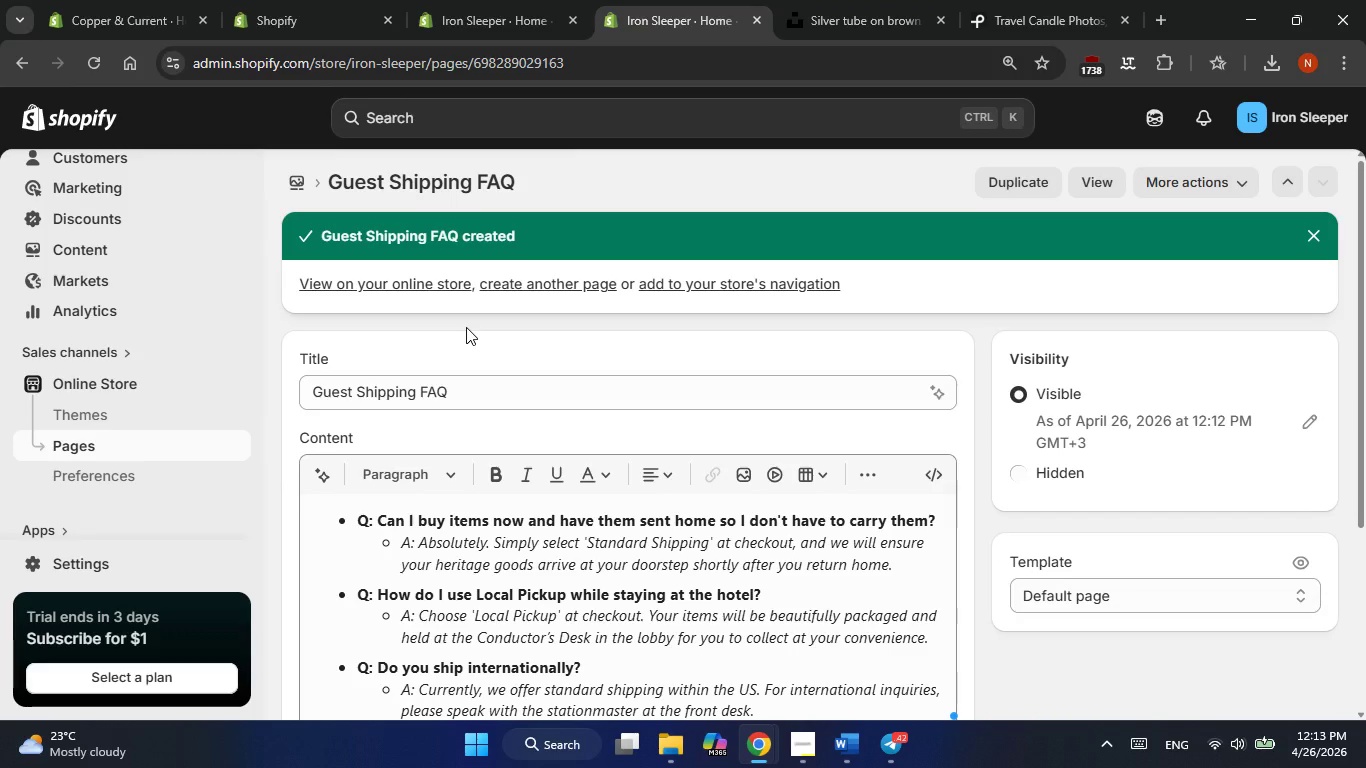 
scroll: coordinate [474, 309], scroll_direction: none, amount: 0.0
 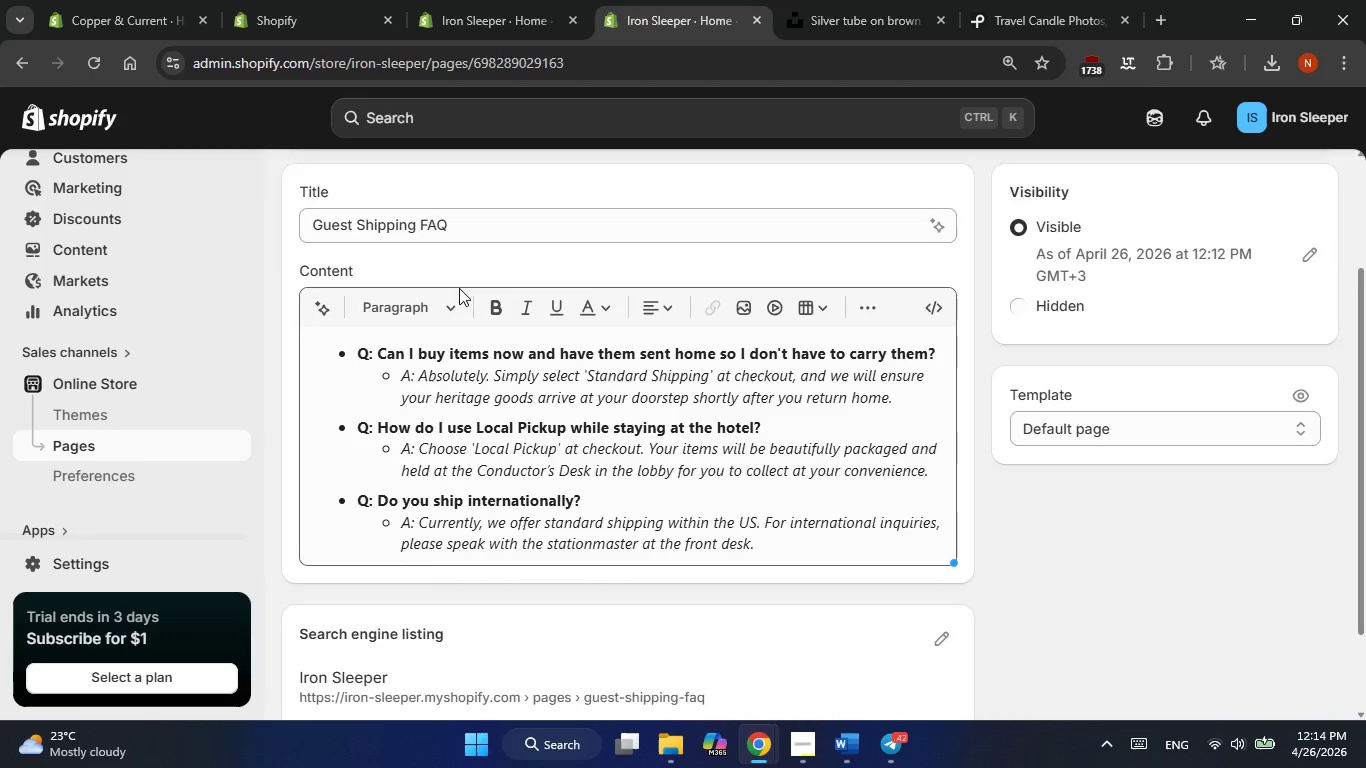 
scroll: coordinate [461, 315], scroll_direction: up, amount: 4.0
 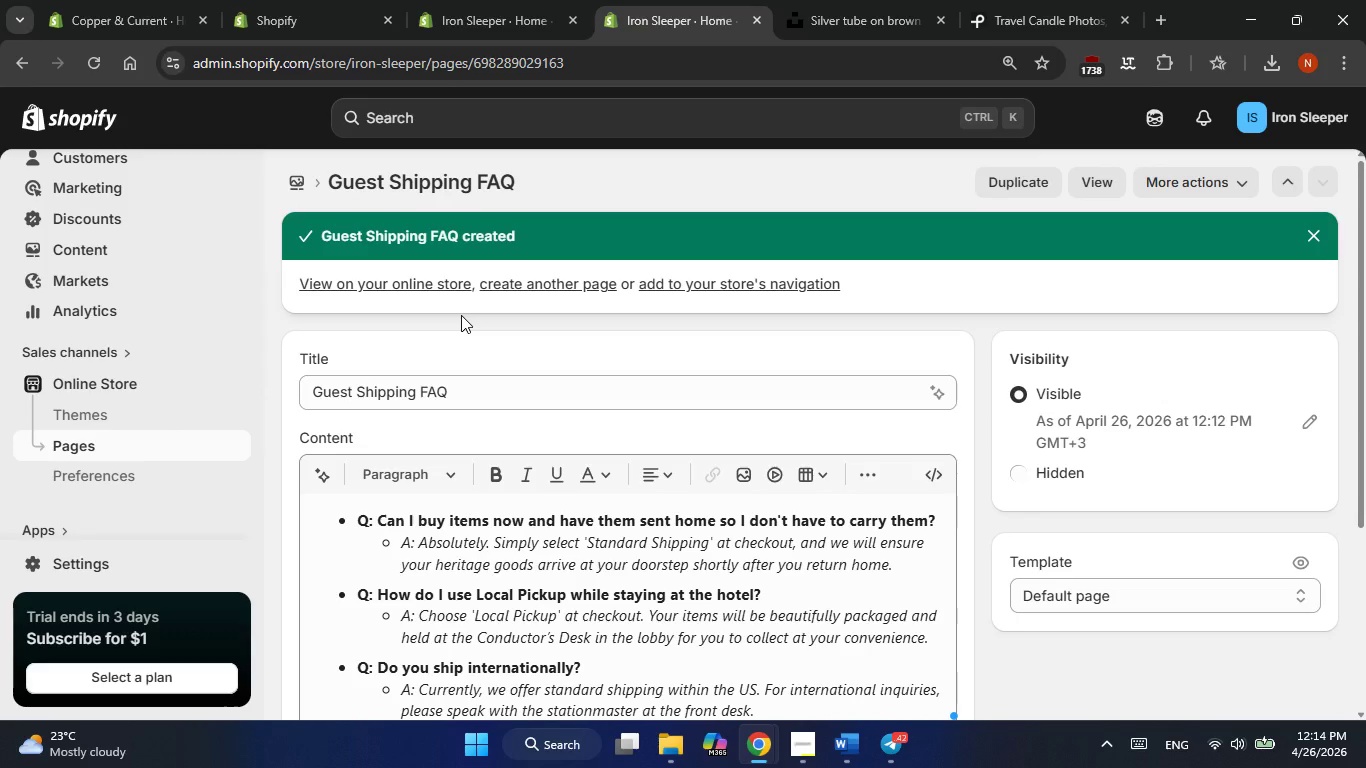 
left_click([461, 315])
 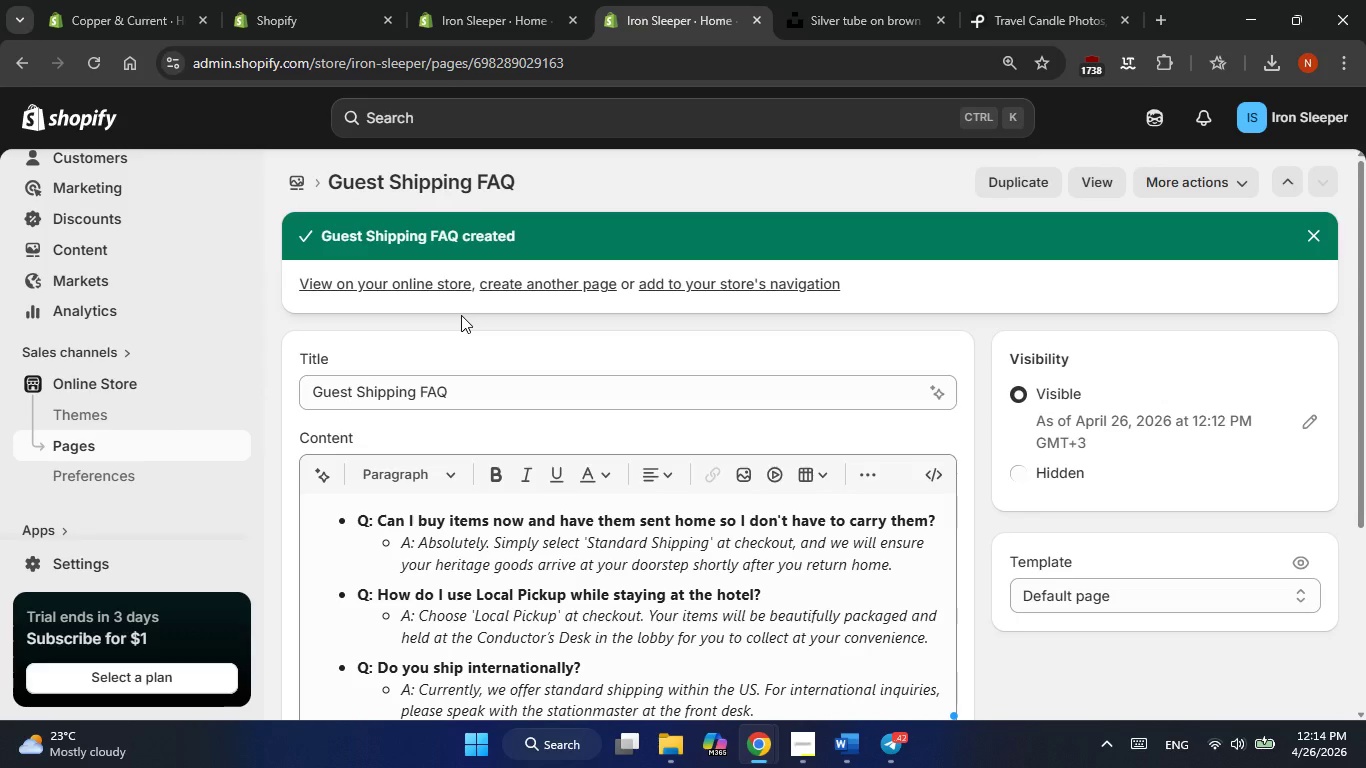 
scroll: coordinate [461, 315], scroll_direction: up, amount: 1.0
 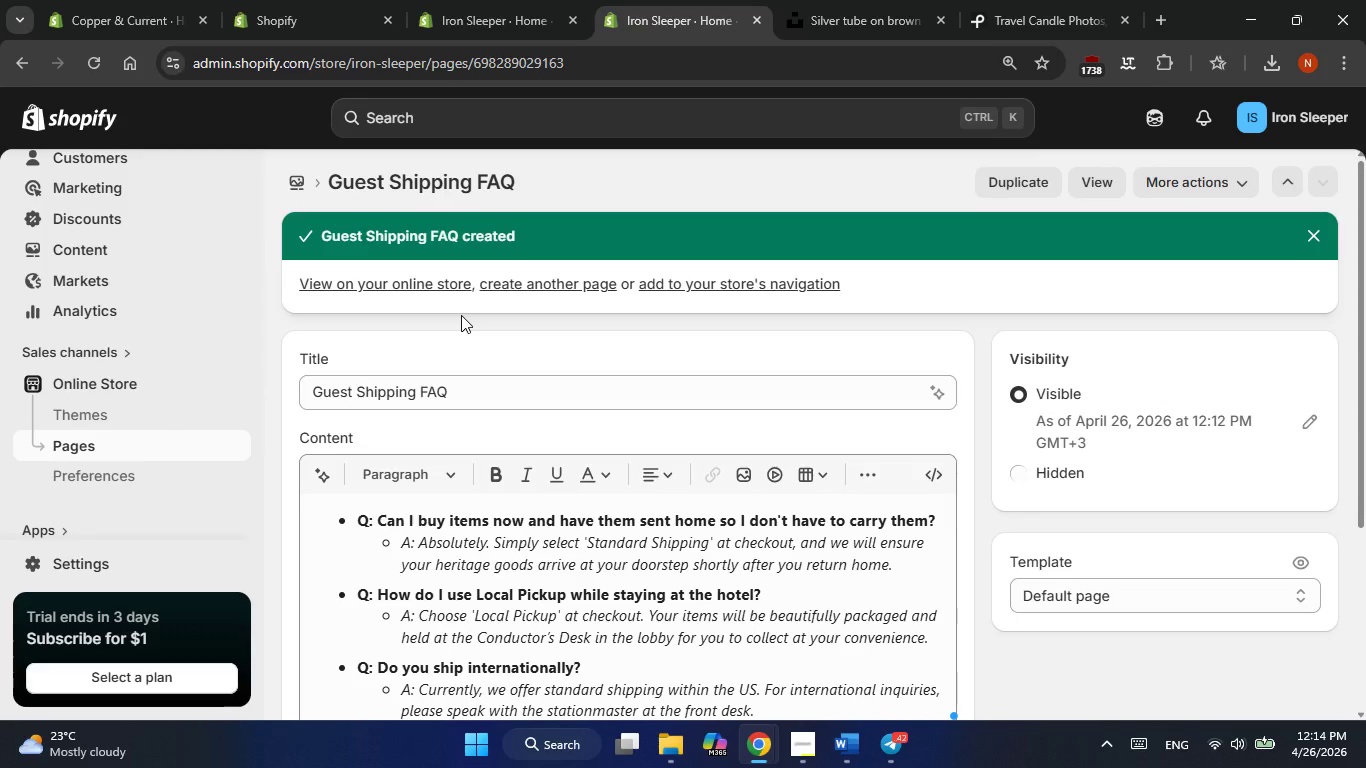 
scroll: coordinate [149, 363], scroll_direction: none, amount: 0.0
 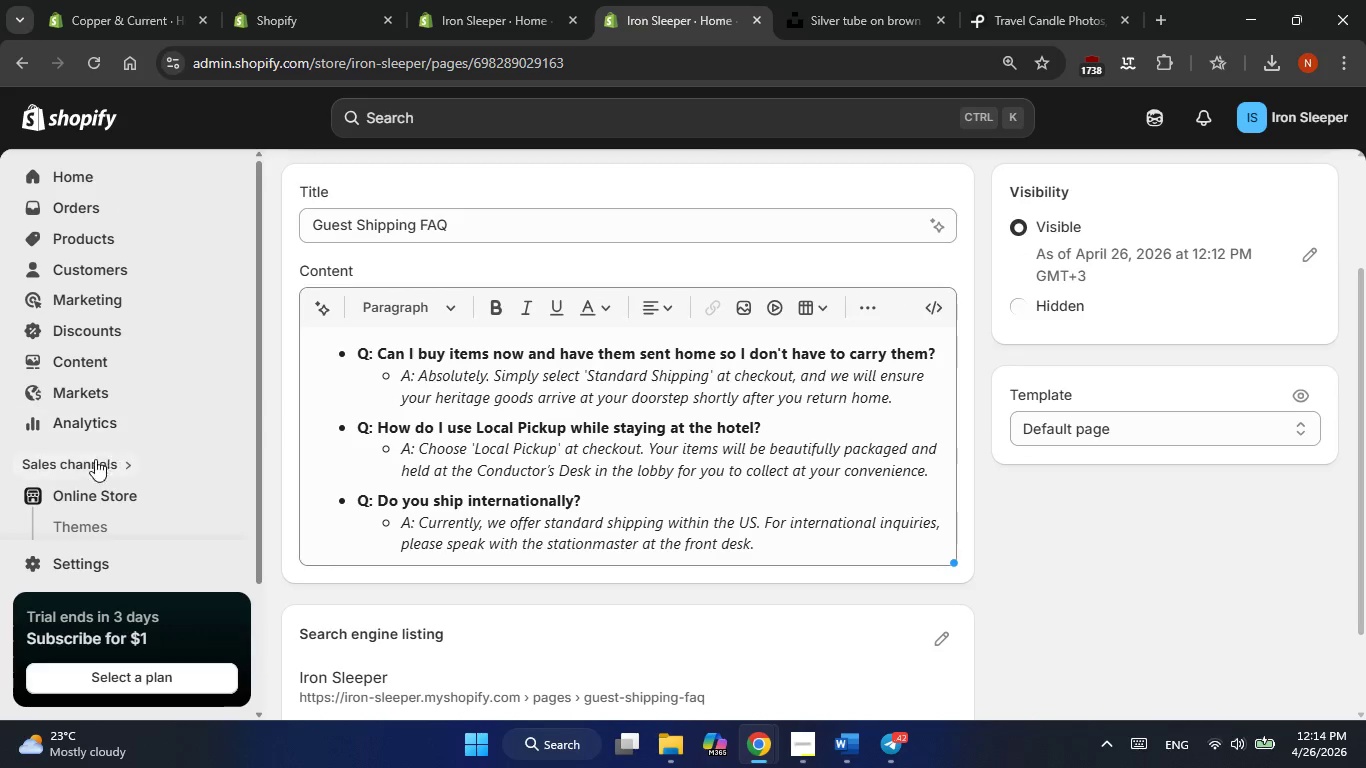 
mouse_move([88, 456])
 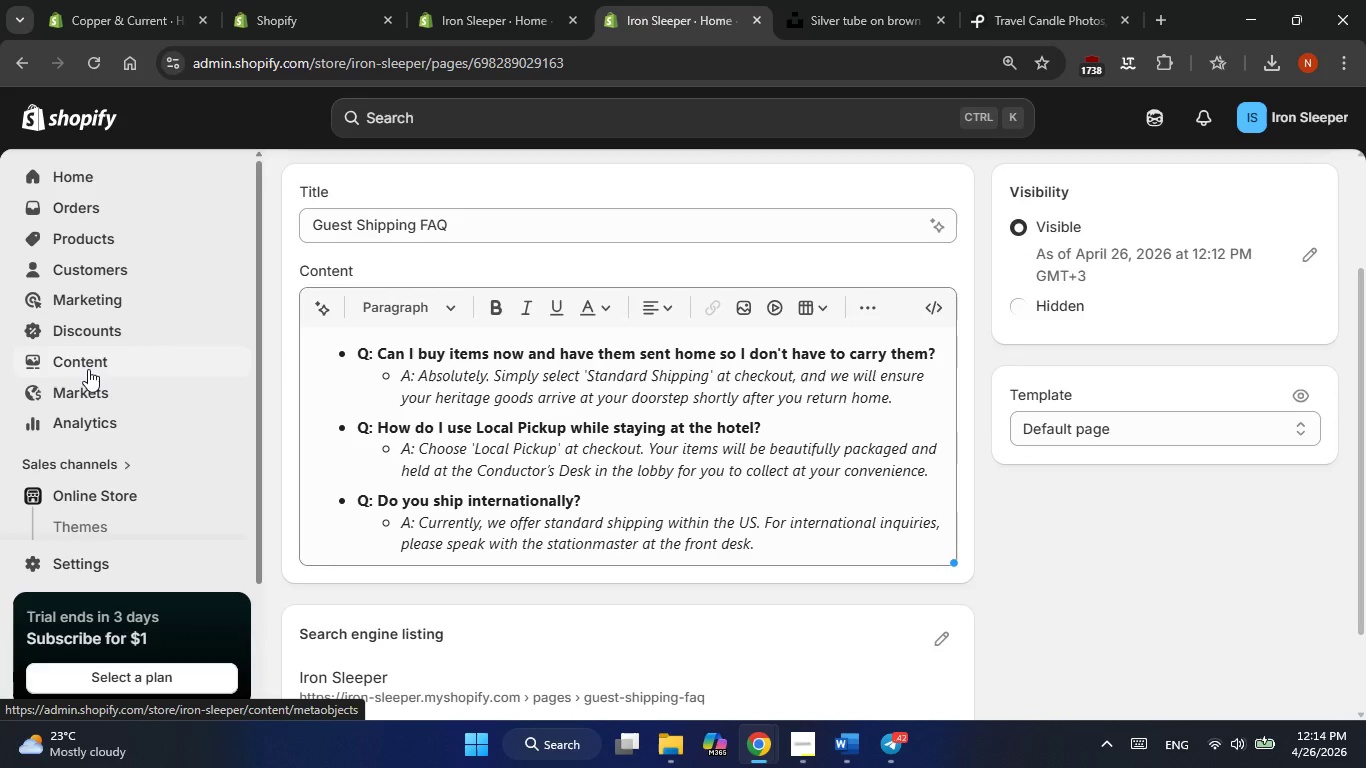 
left_click([88, 369])
 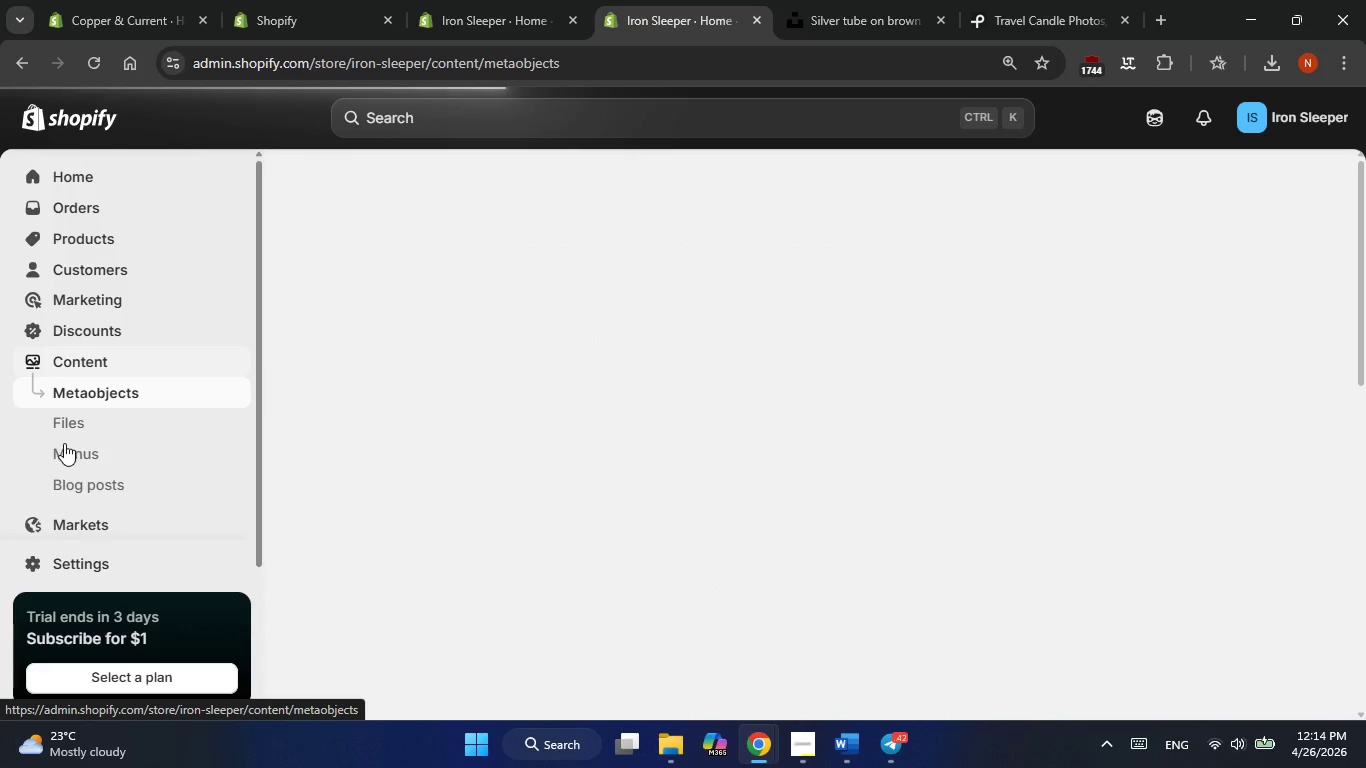 
left_click([62, 451])
 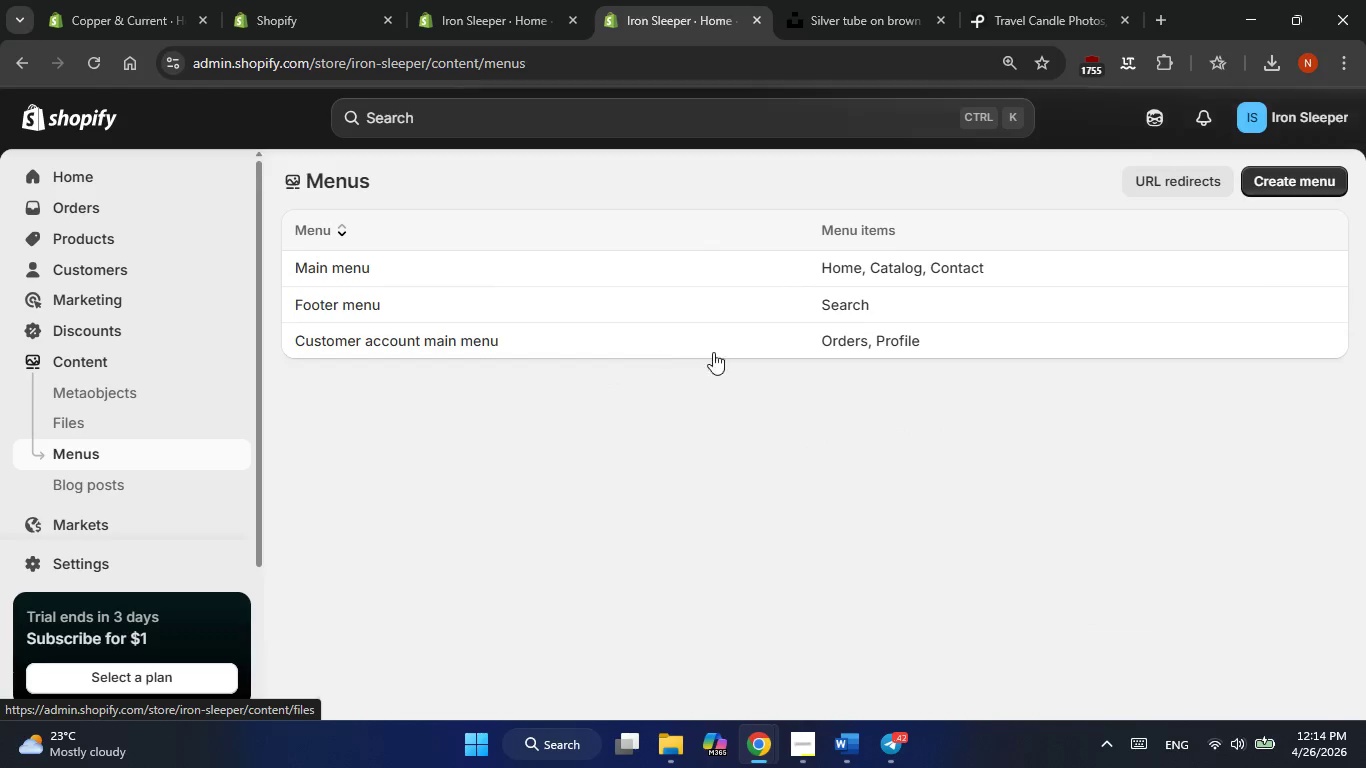 
left_click([879, 264])
 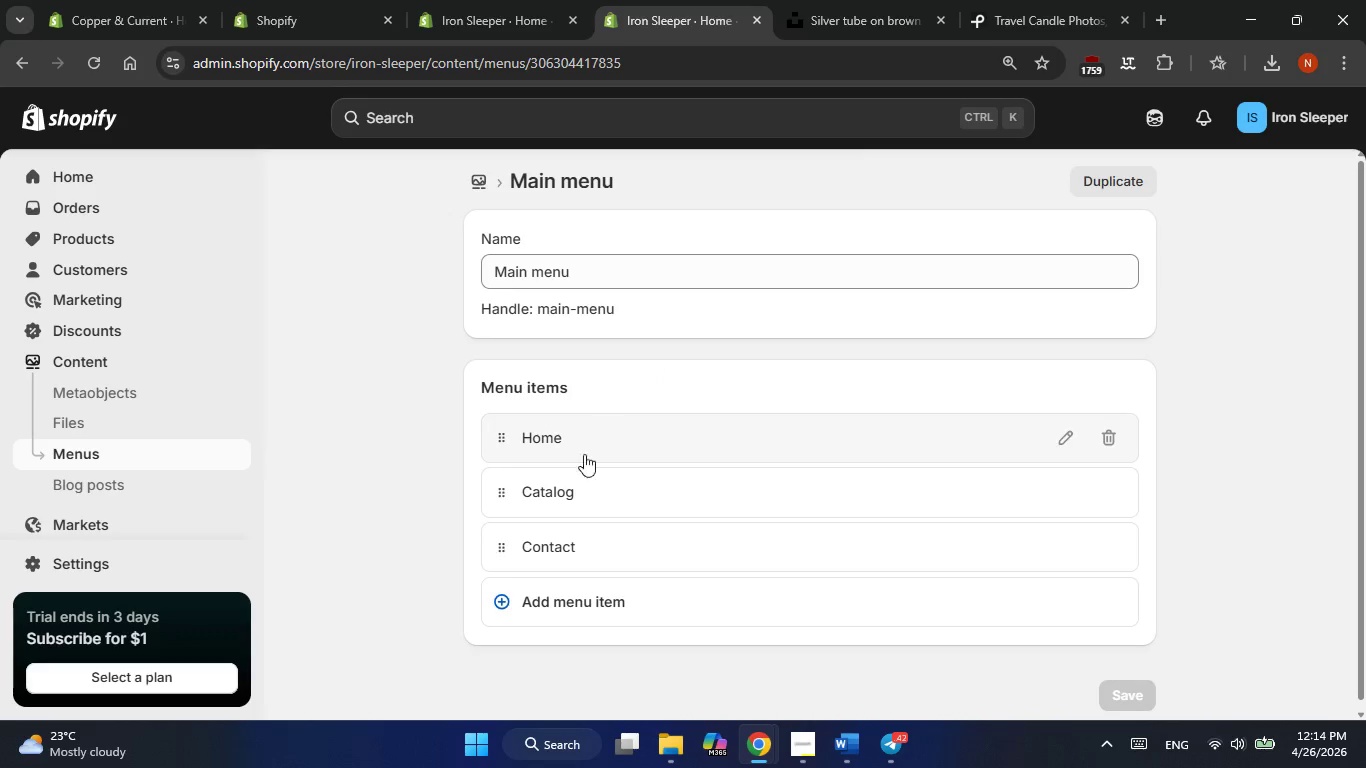 
left_click([573, 594])
 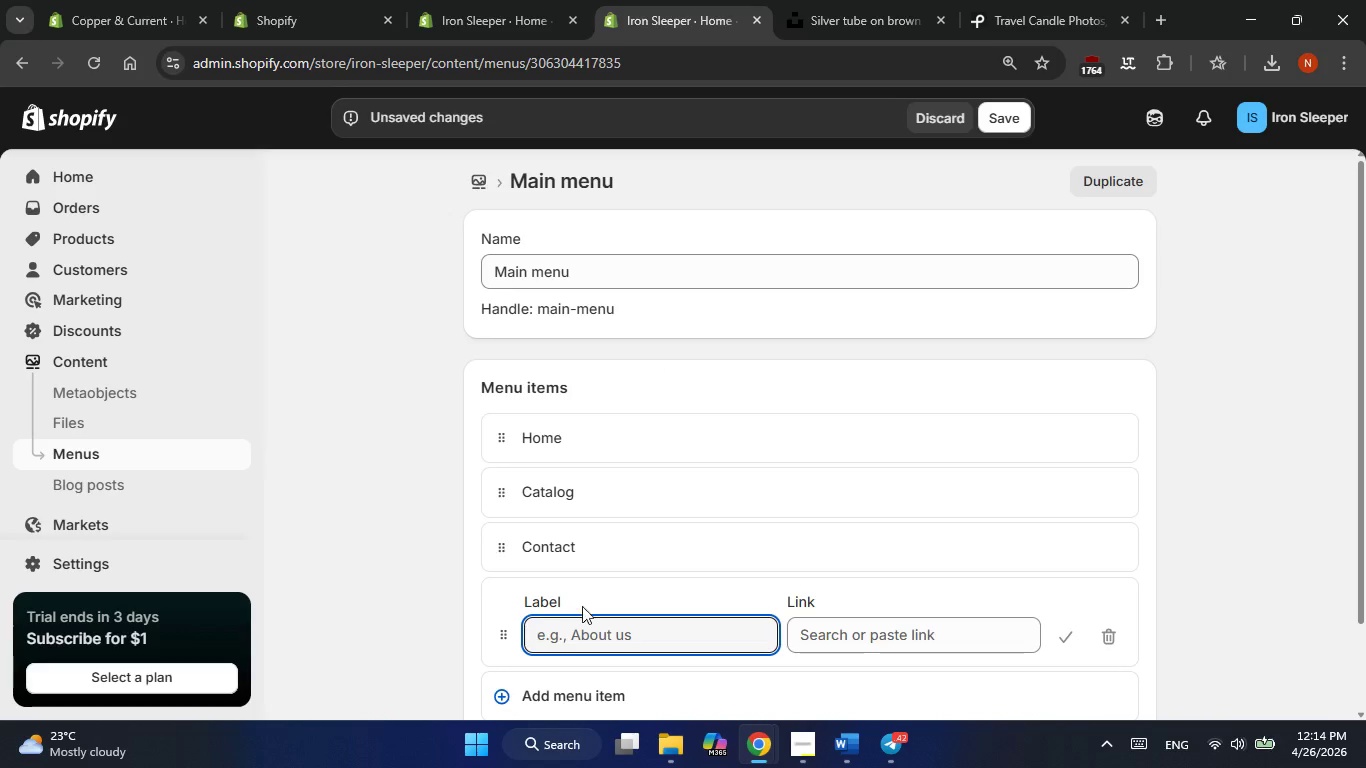 
scroll: coordinate [614, 636], scroll_direction: none, amount: 0.0
 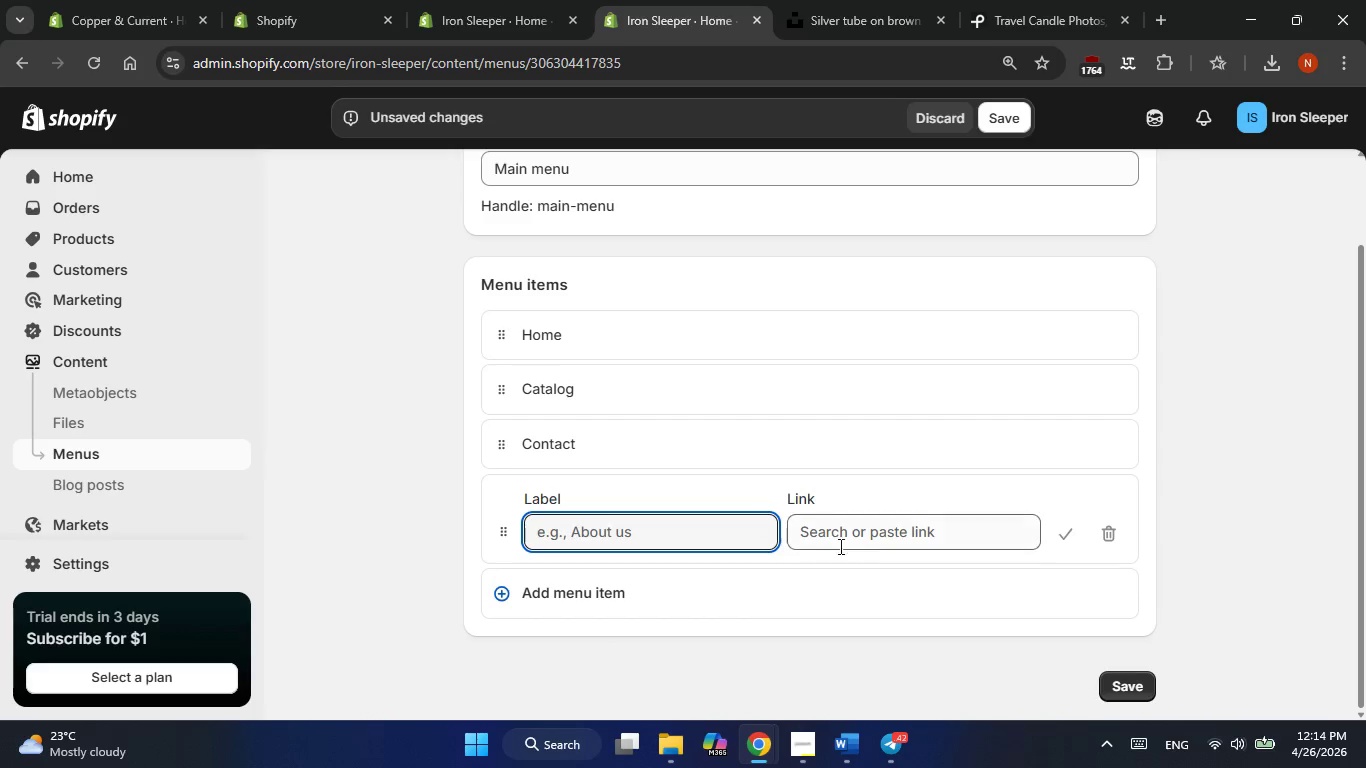 
left_click([874, 542])
 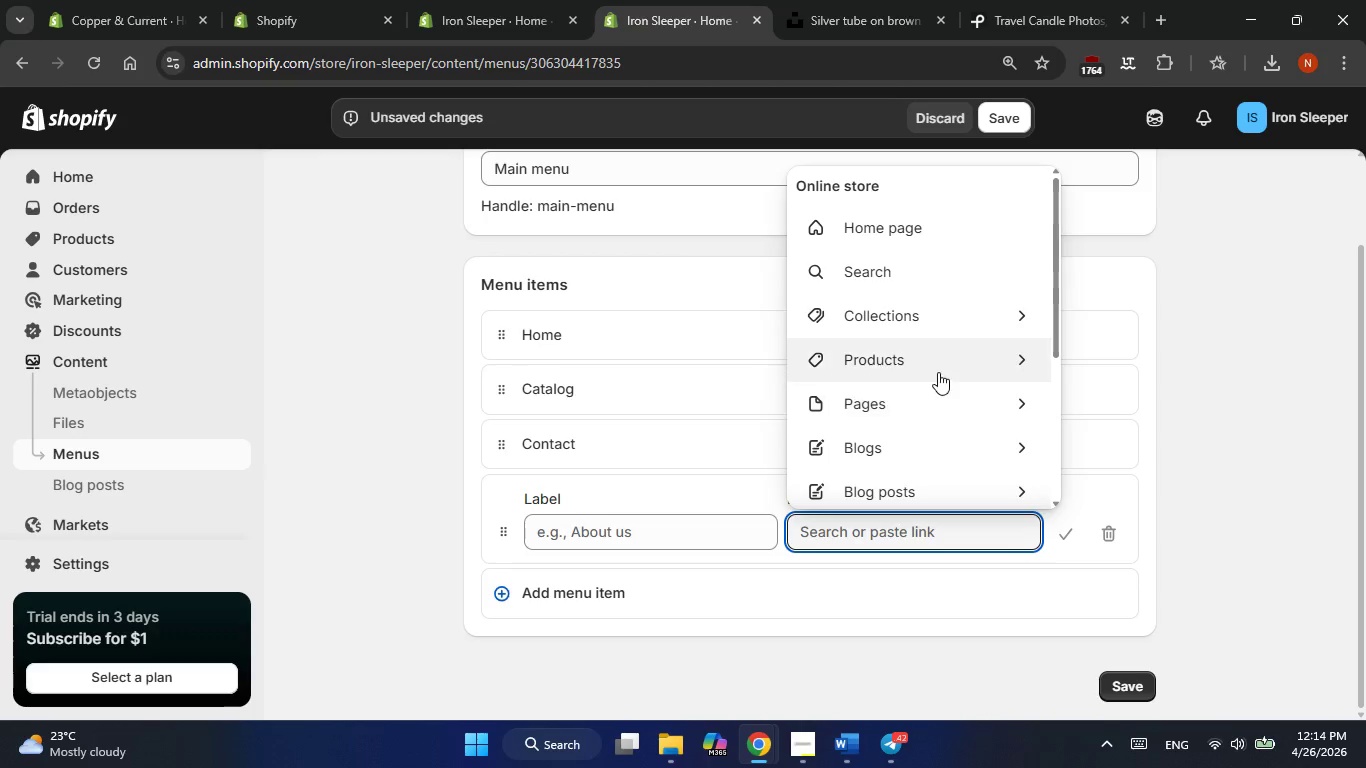 
left_click([919, 401])
 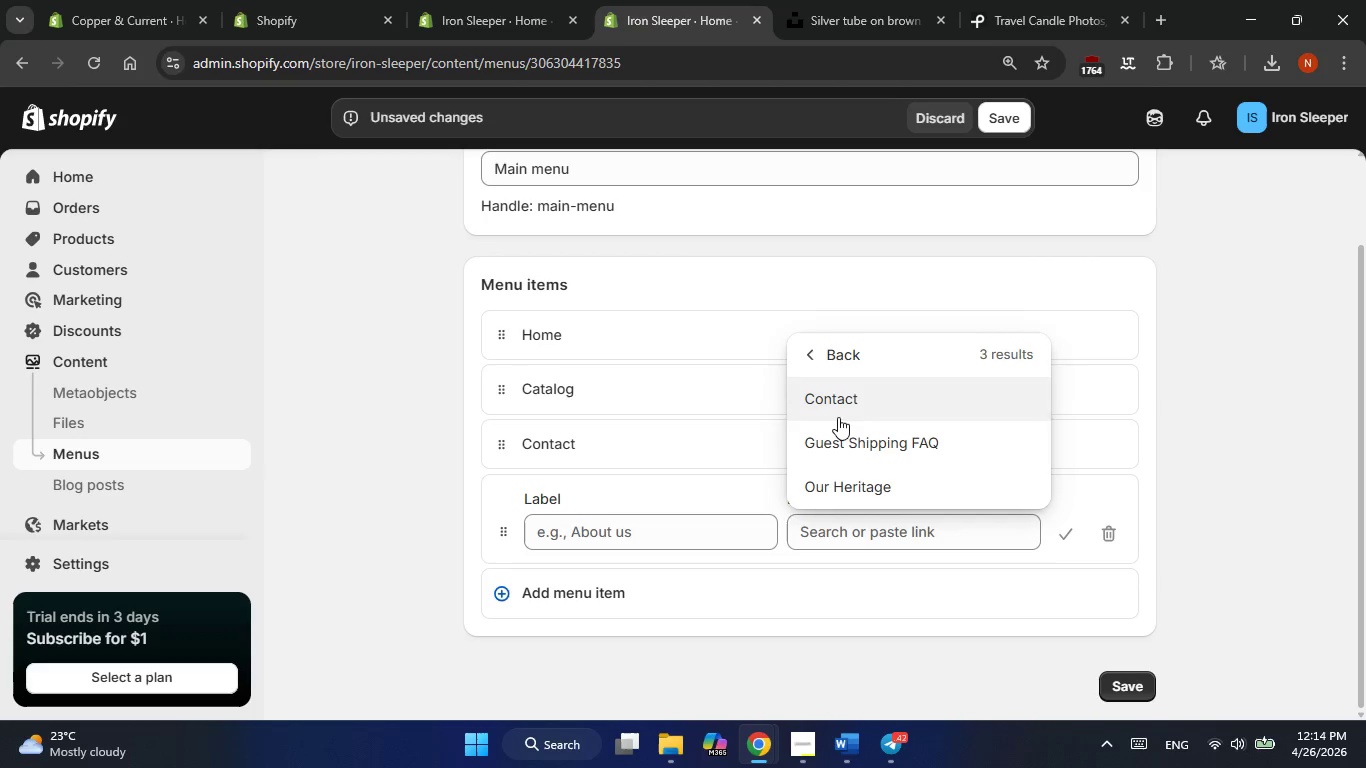 
left_click([833, 432])
 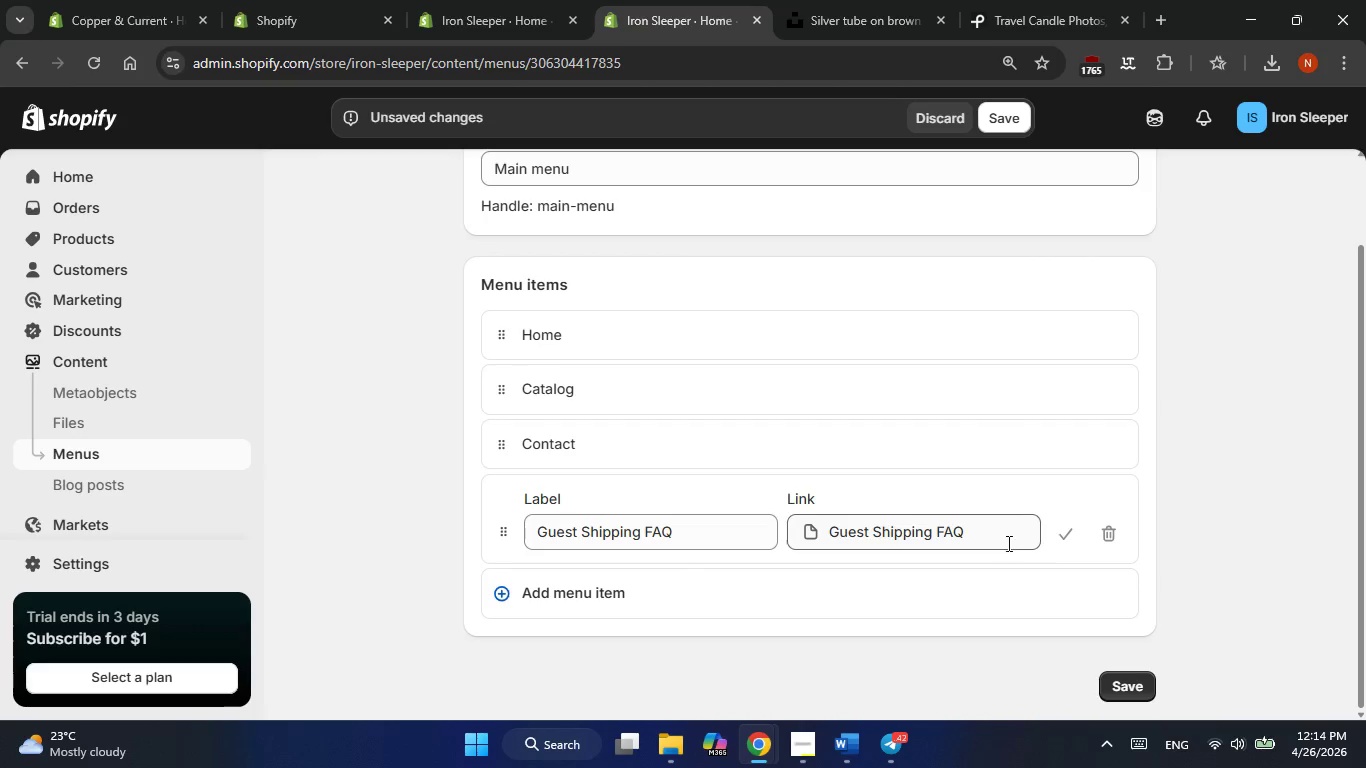 
left_click([1059, 536])
 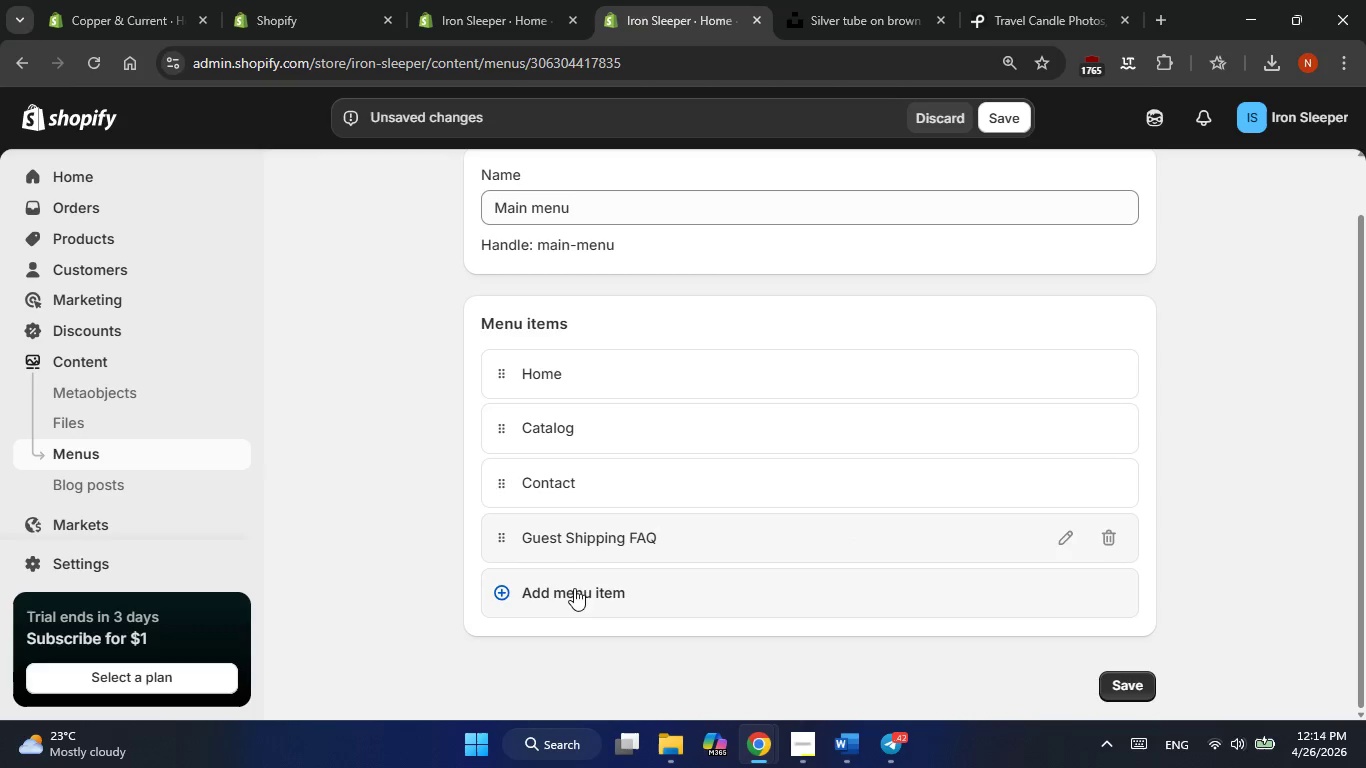 
left_click([570, 591])
 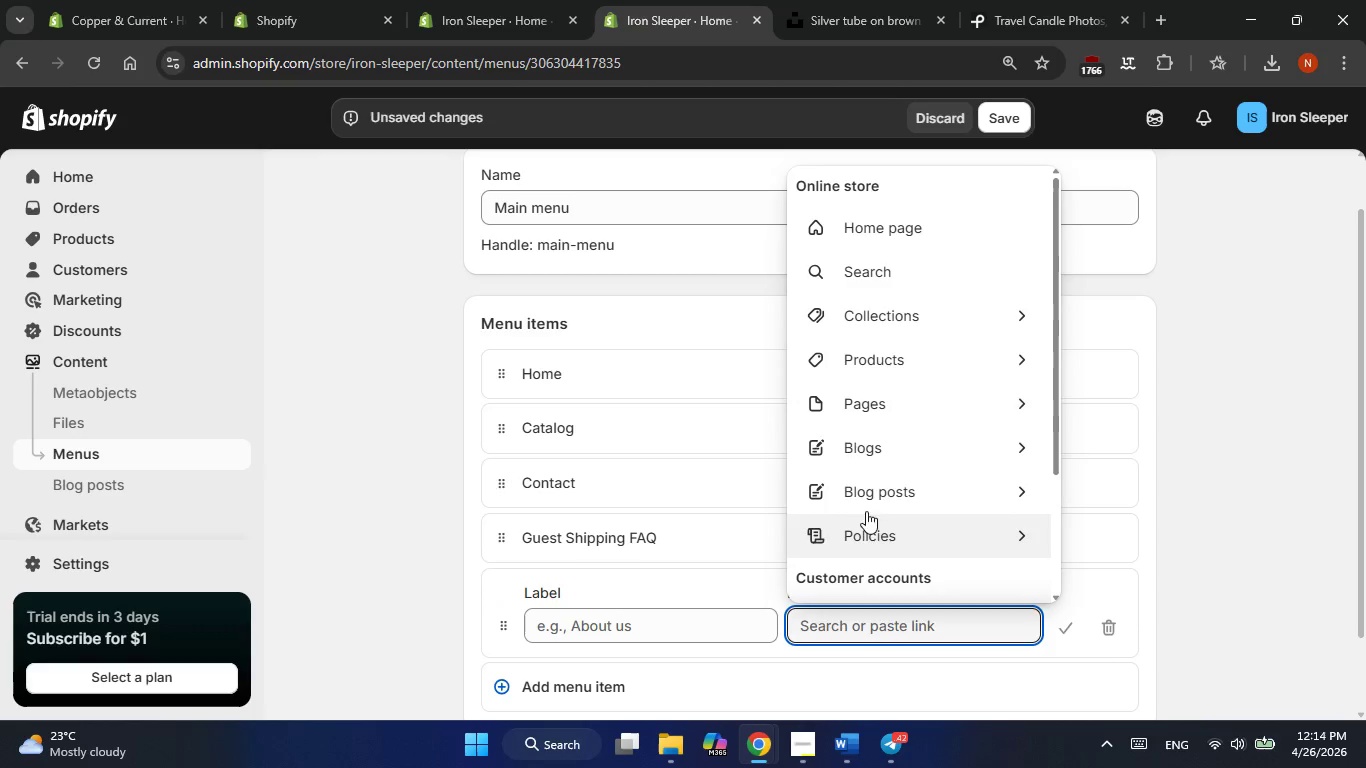 
left_click([896, 407])
 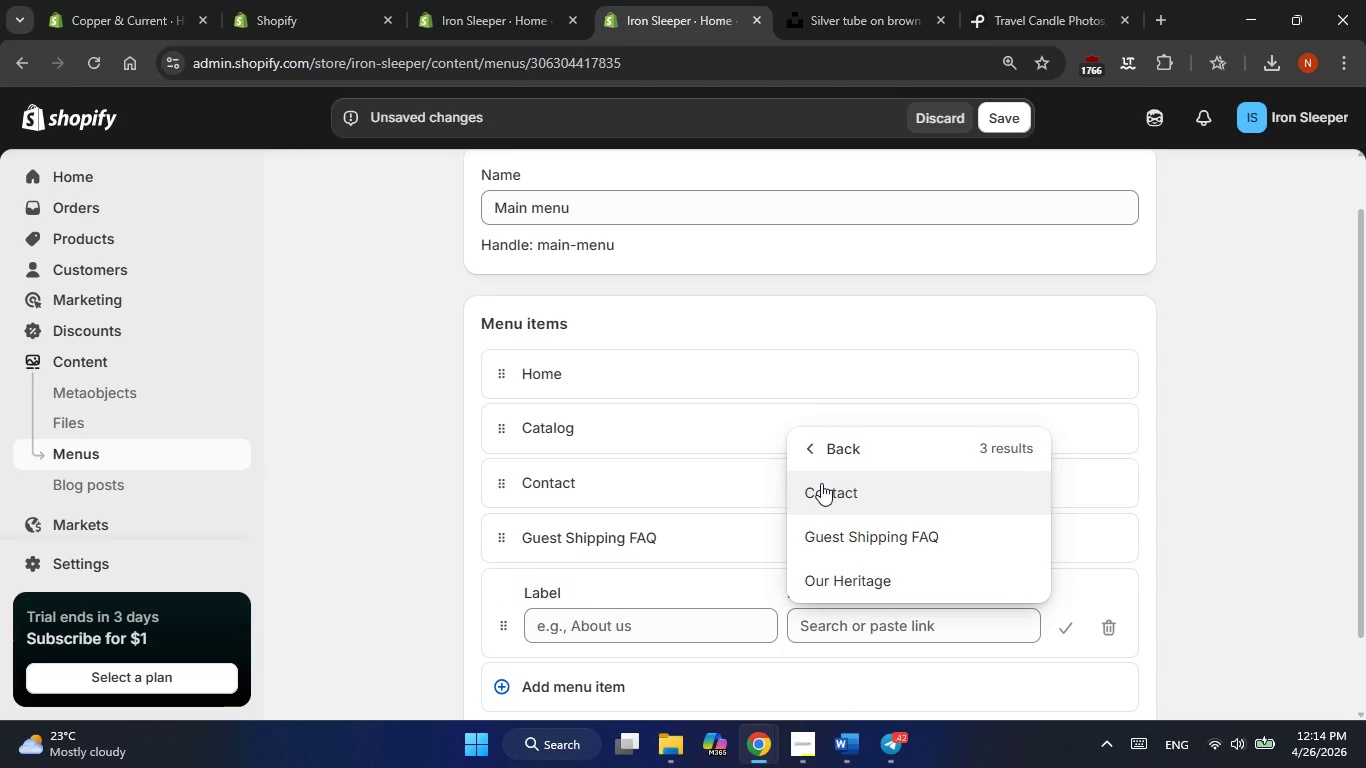 
left_click([837, 586])
 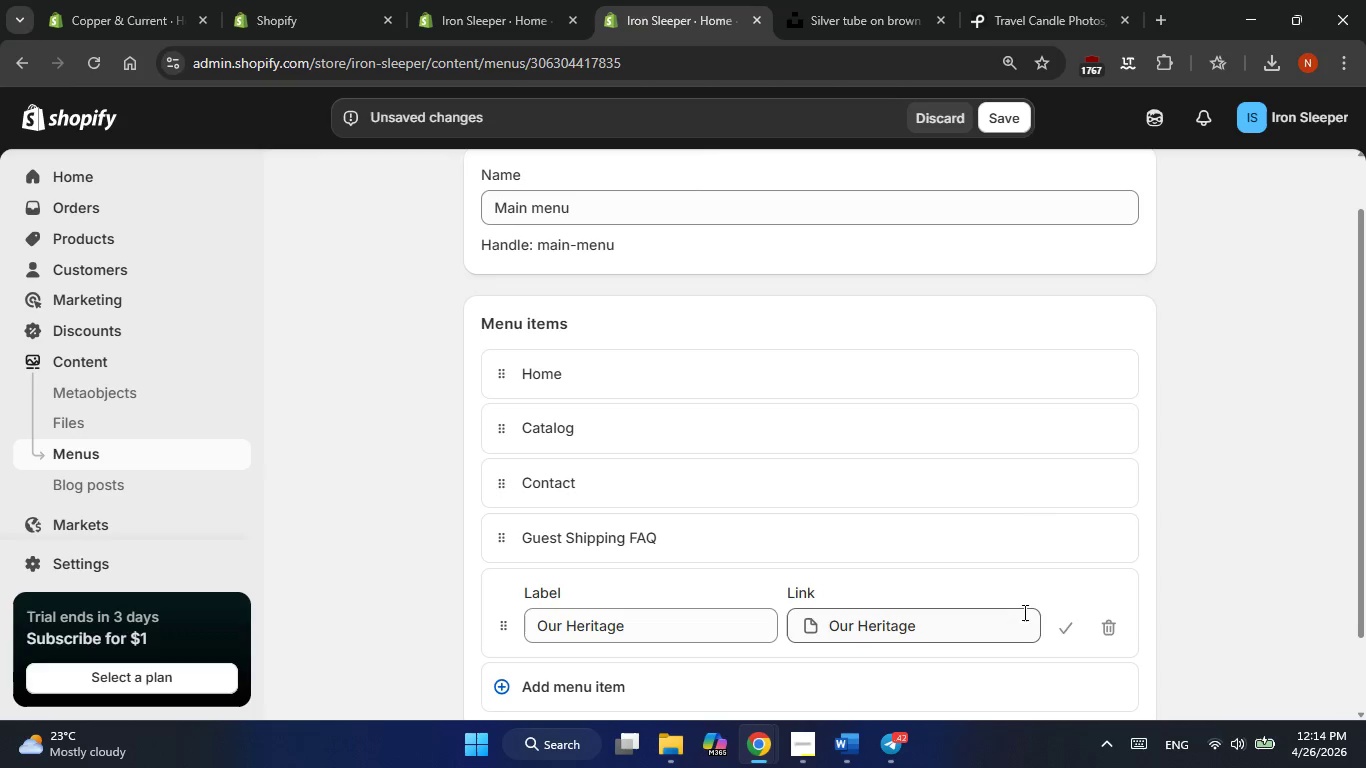 
left_click([1065, 623])
 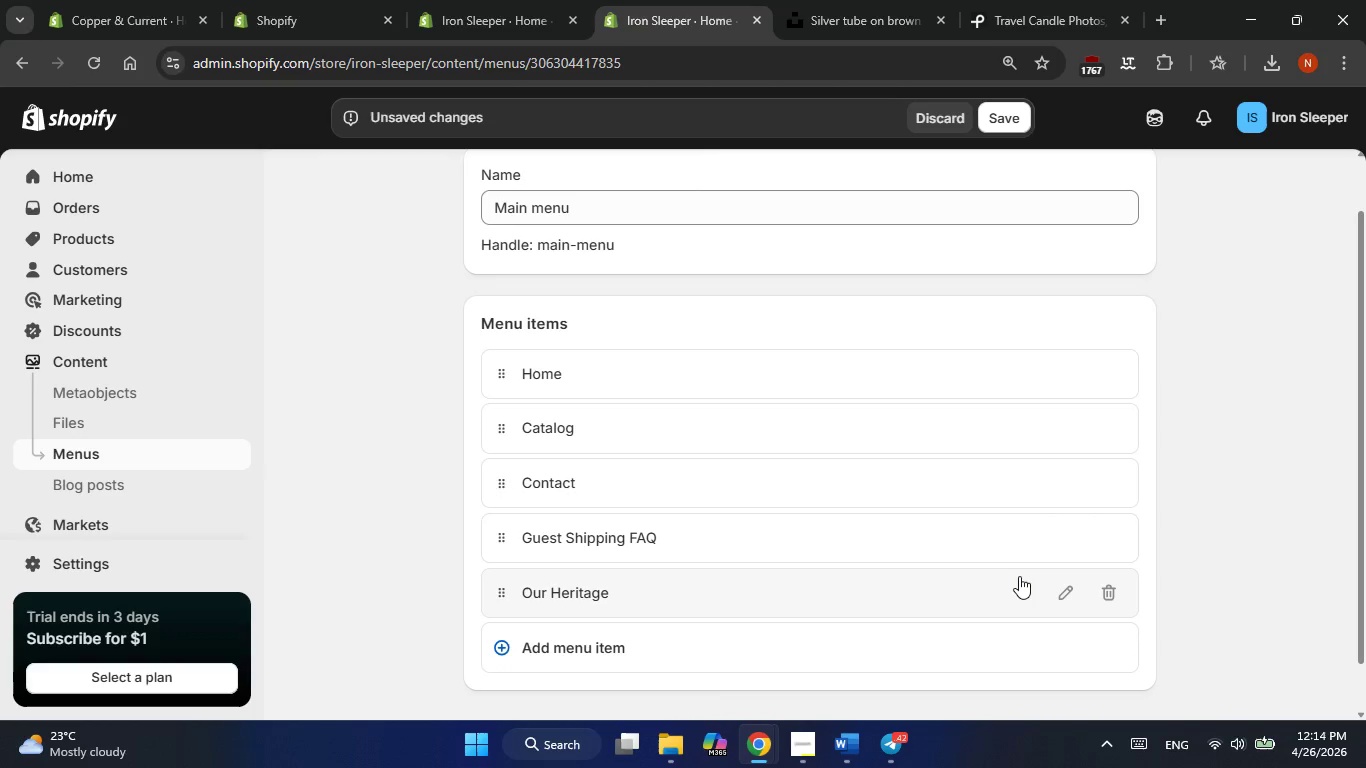 
scroll: coordinate [1013, 568], scroll_direction: down, amount: 1.0
 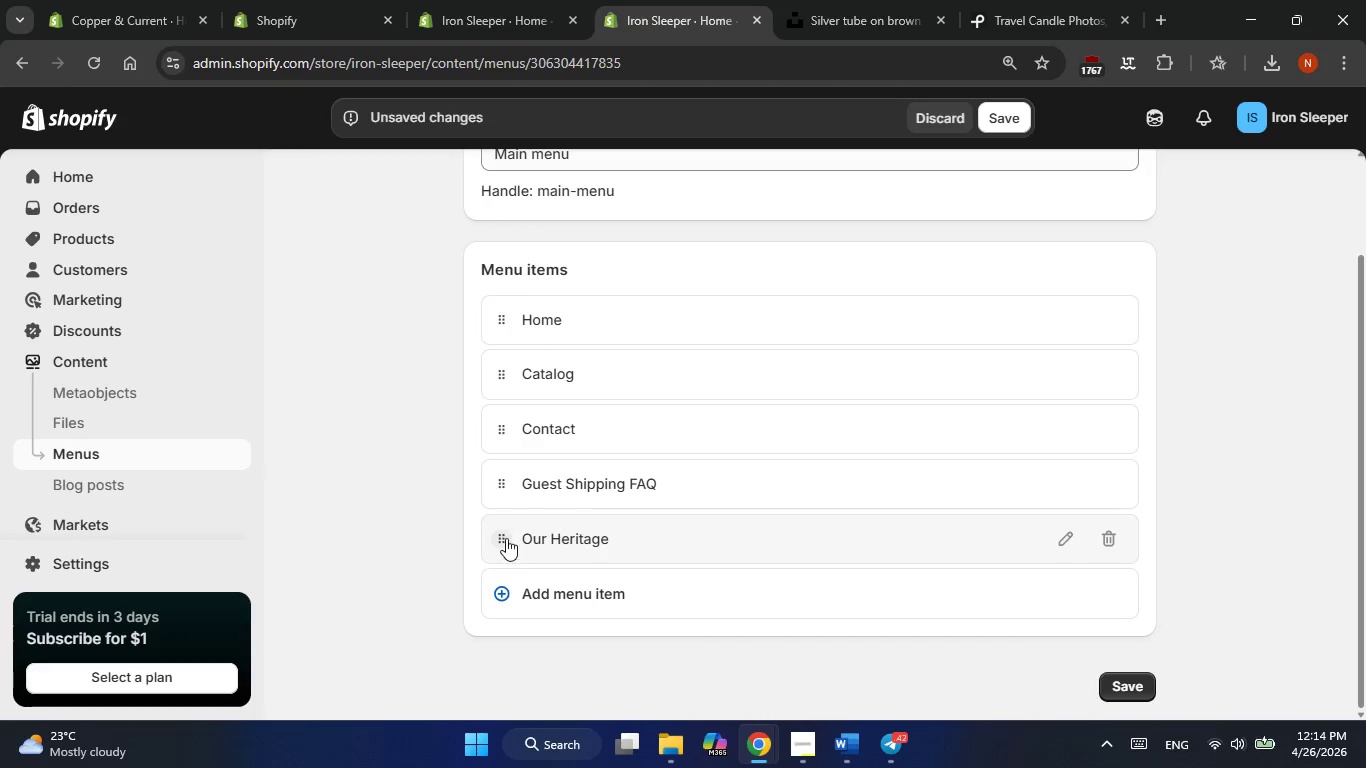 
left_click_drag(start_coordinate=[505, 537], to_coordinate=[506, 492])
 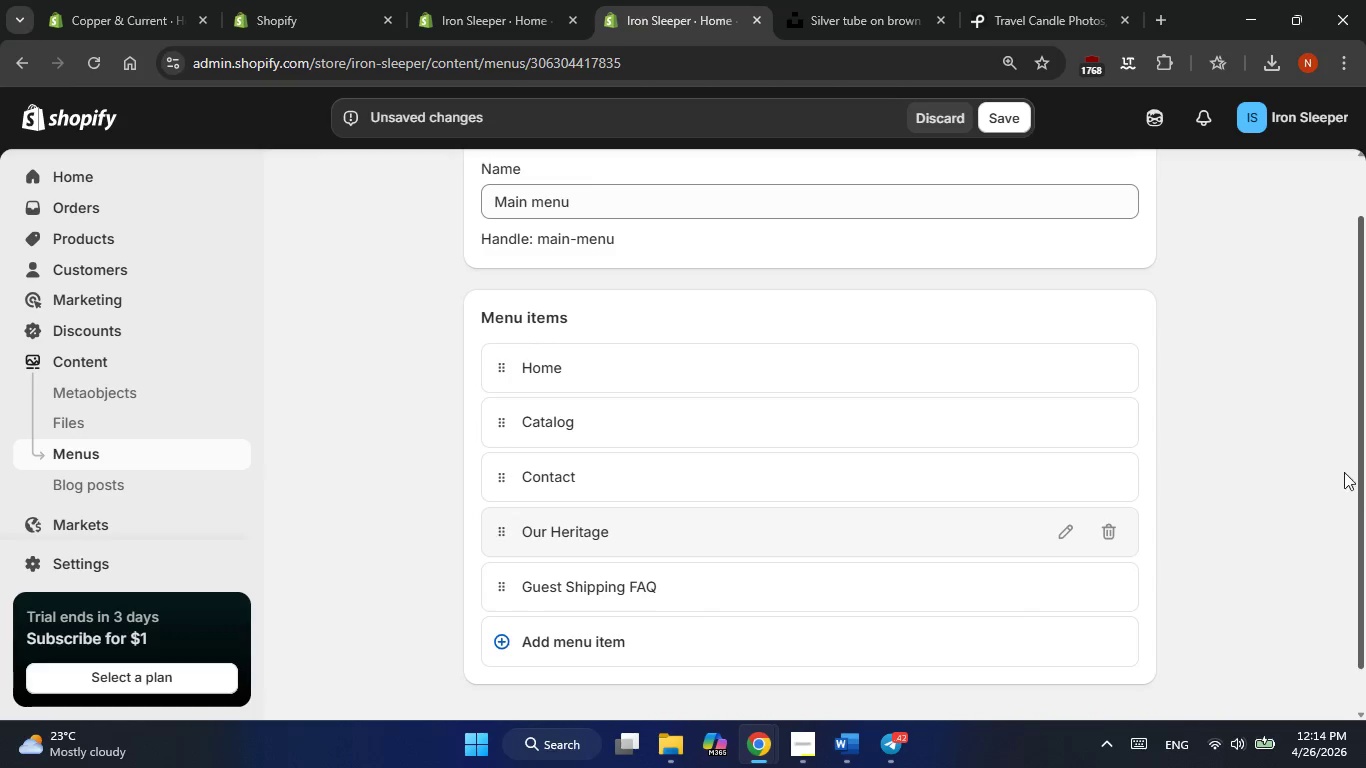 
left_click([1228, 457])
 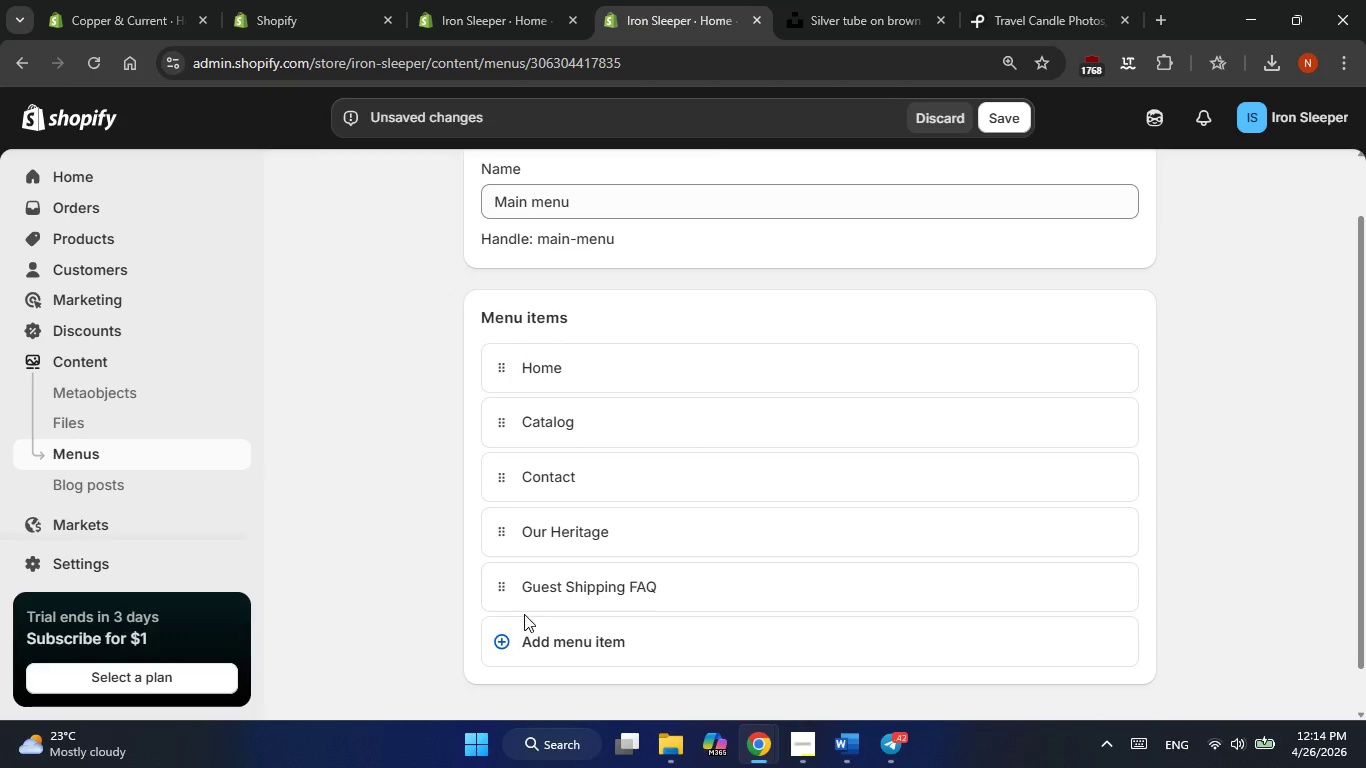 
wait(10.0)
 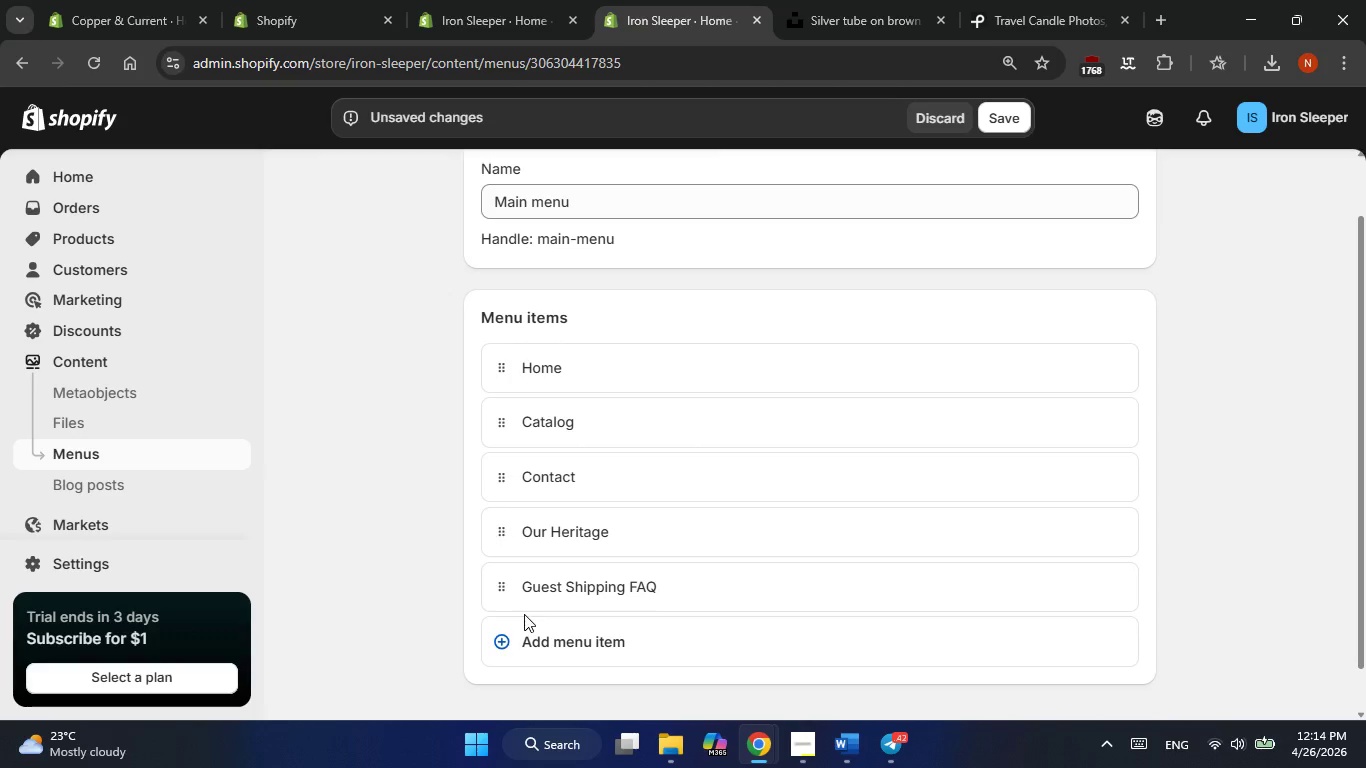 
left_click([1004, 129])
 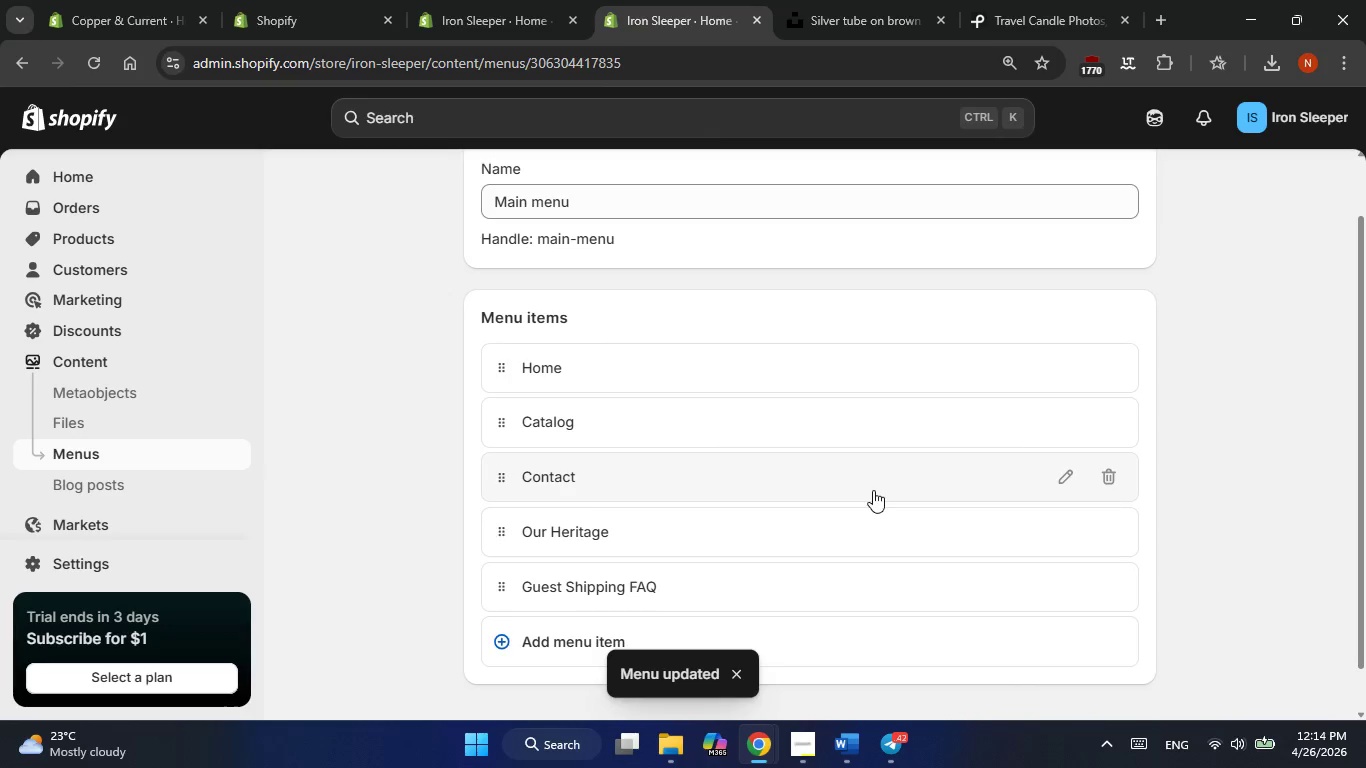 
wait(8.02)
 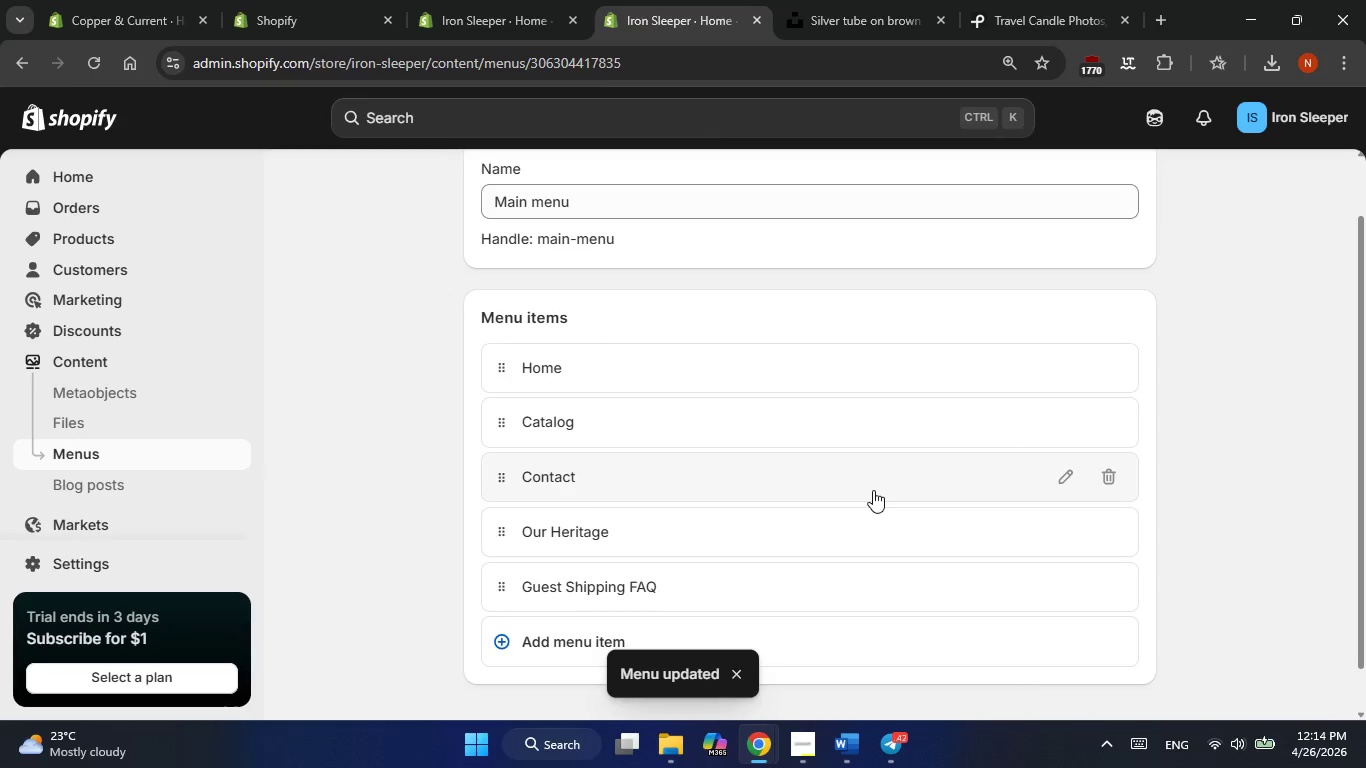 
left_click([366, 249])
 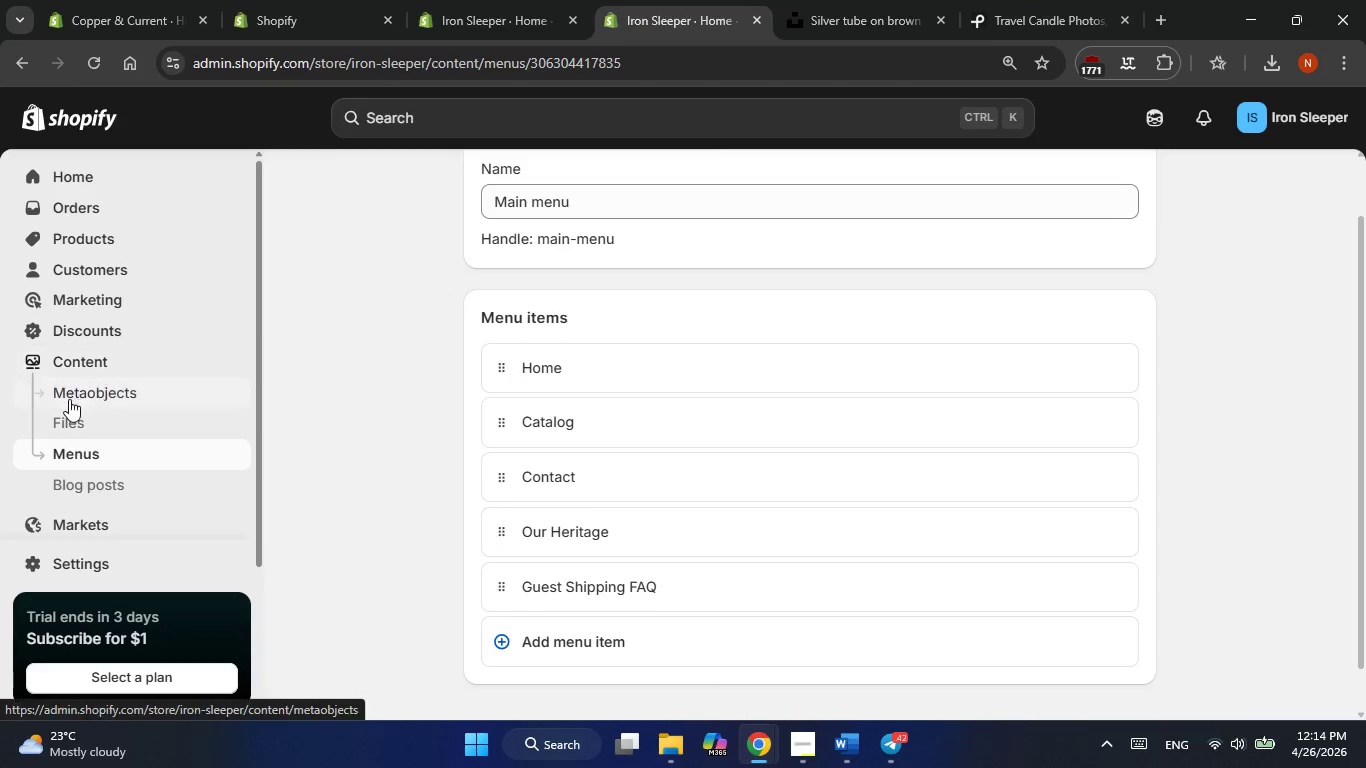 
scroll: coordinate [69, 399], scroll_direction: up, amount: 3.0
 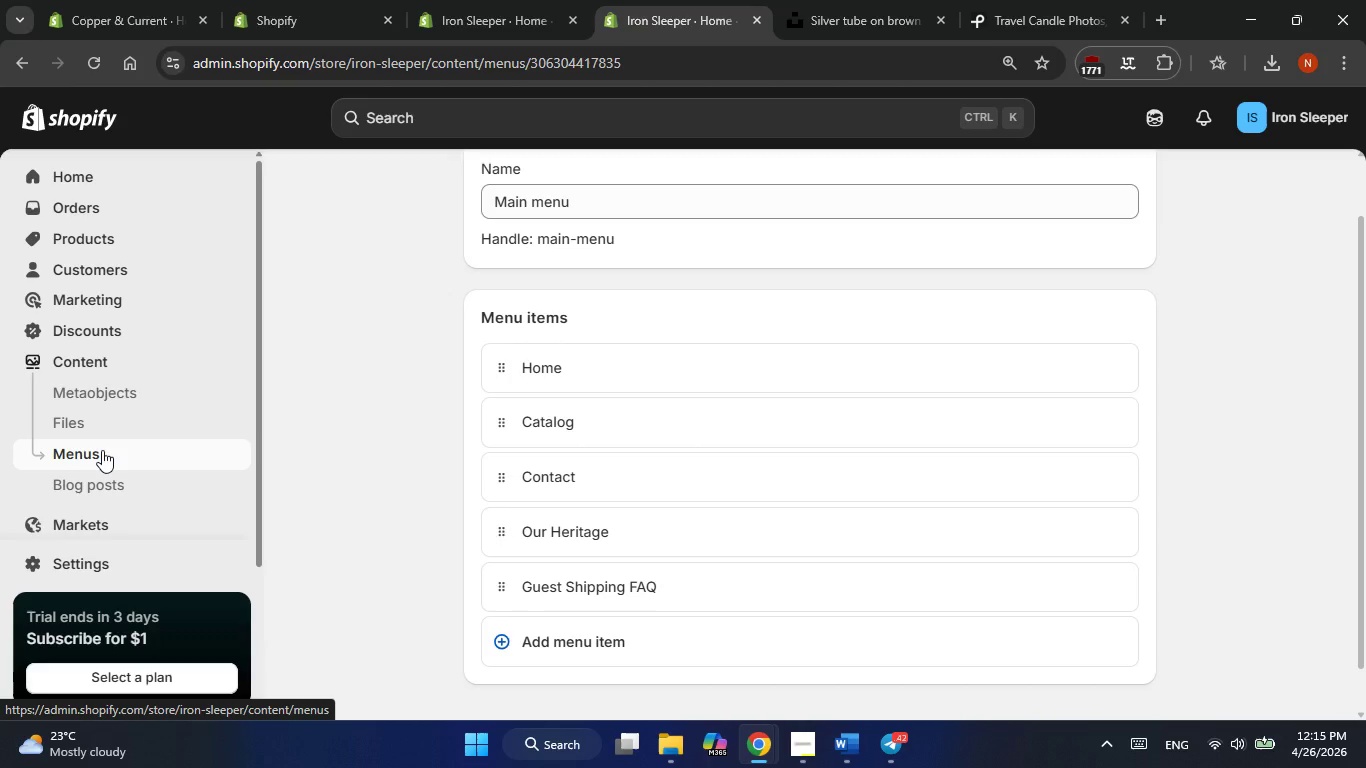 
wait(8.72)
 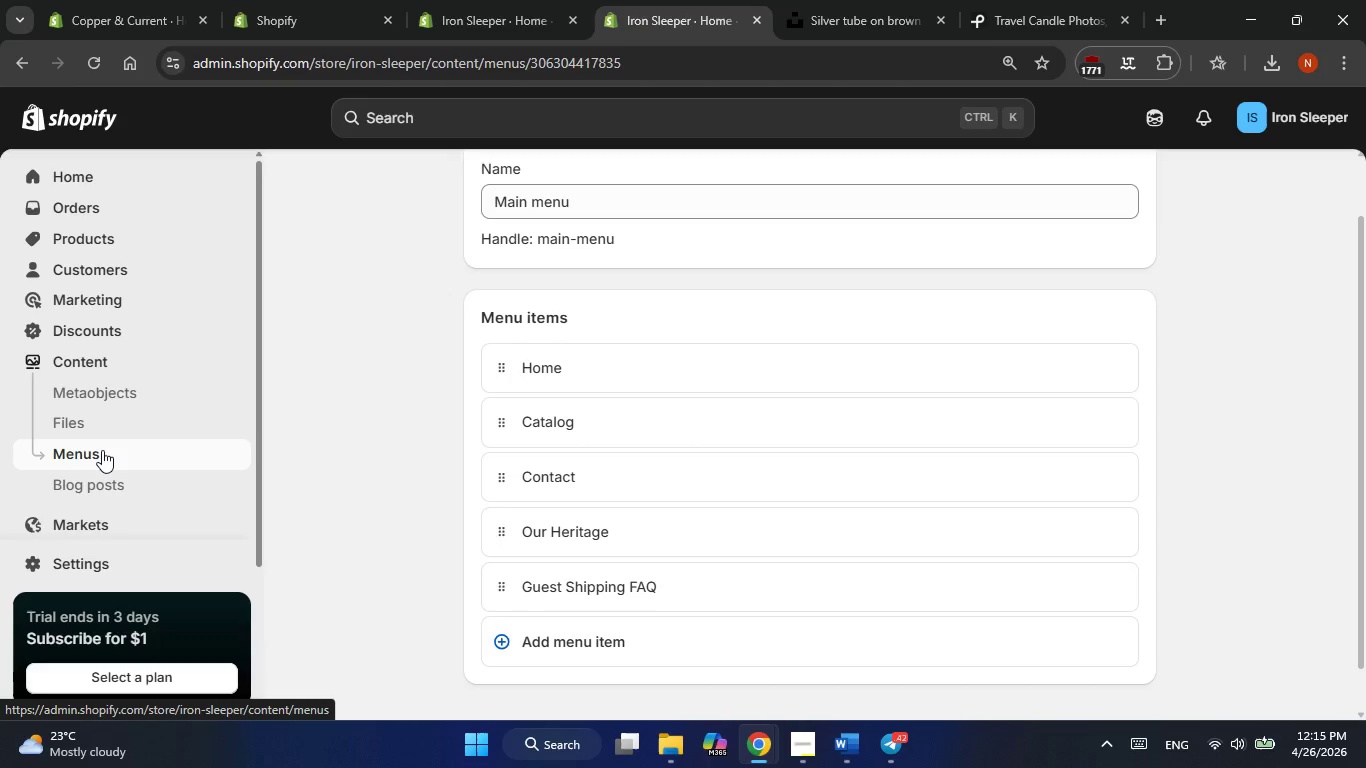 
left_click([336, 364])
 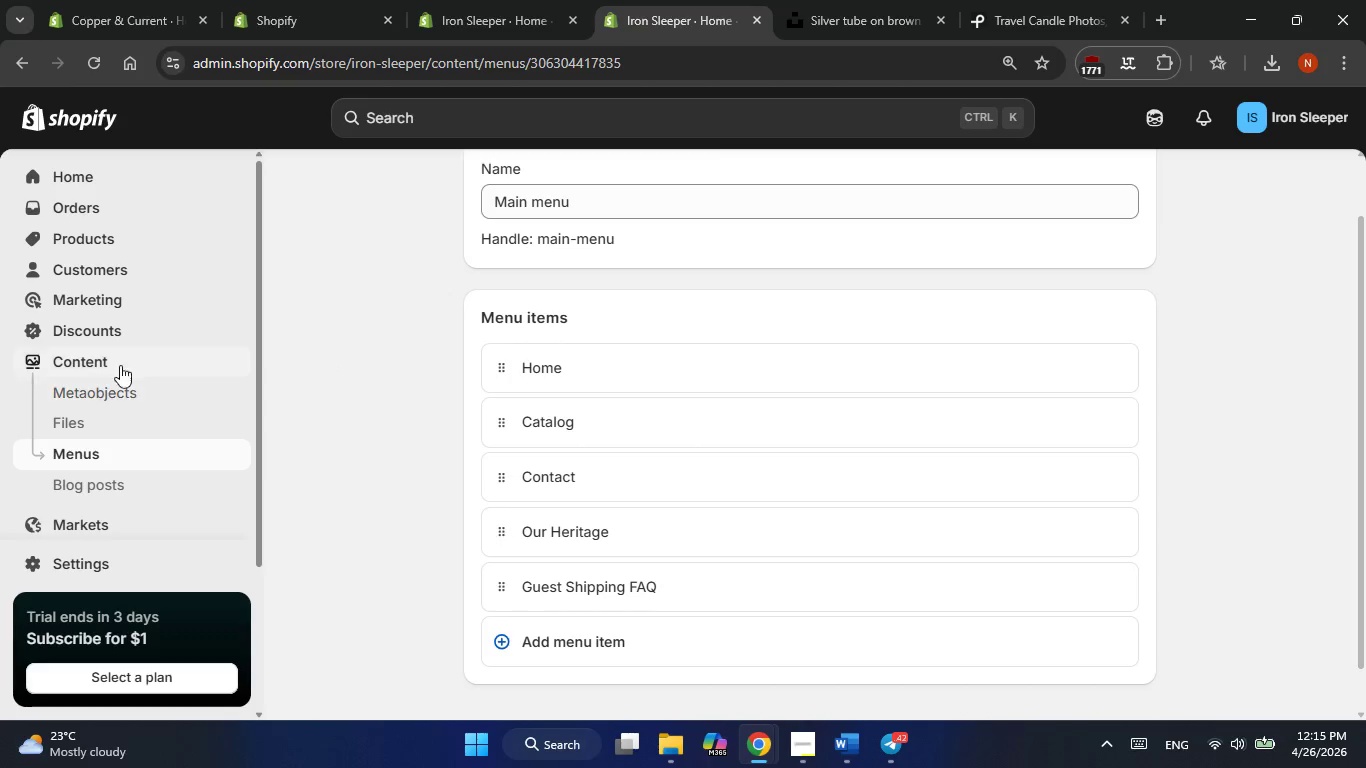 
scroll: coordinate [114, 373], scroll_direction: down, amount: 1.0
 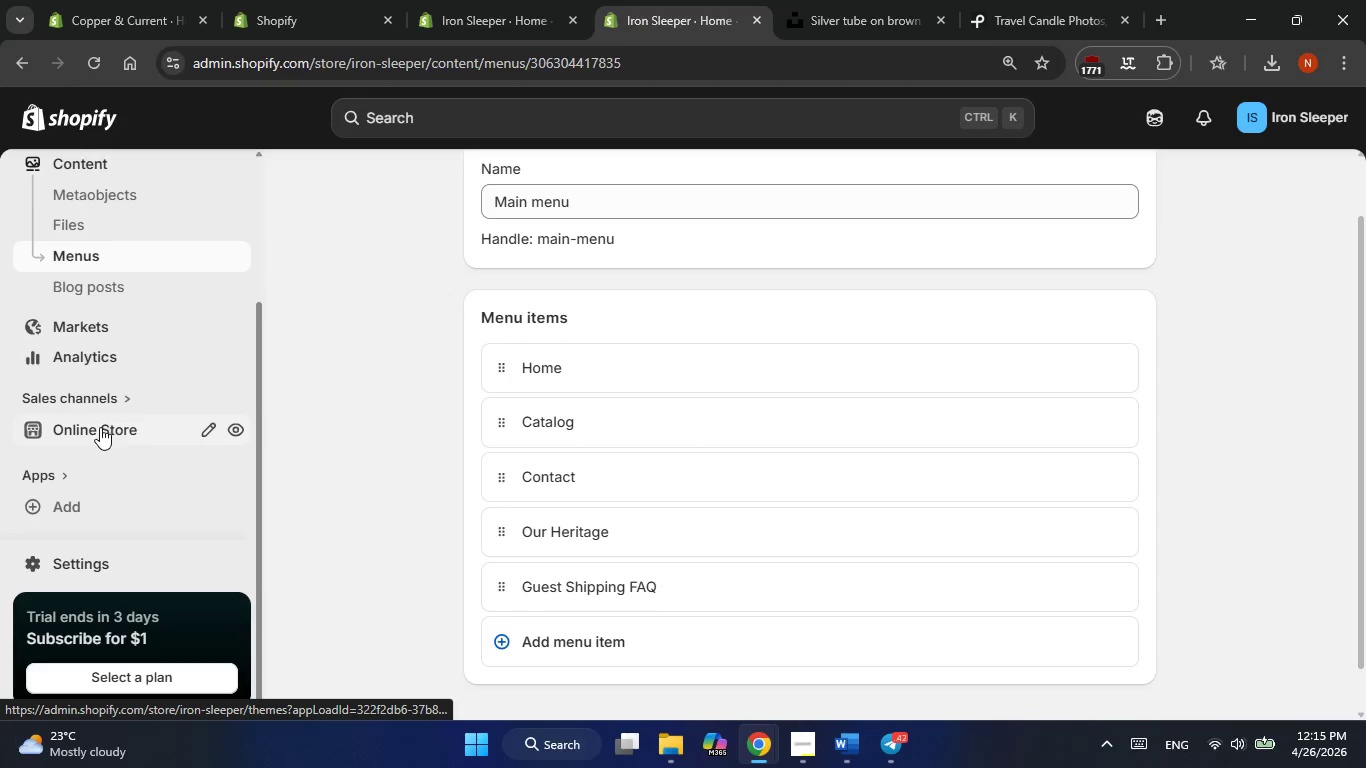 
left_click([100, 428])
 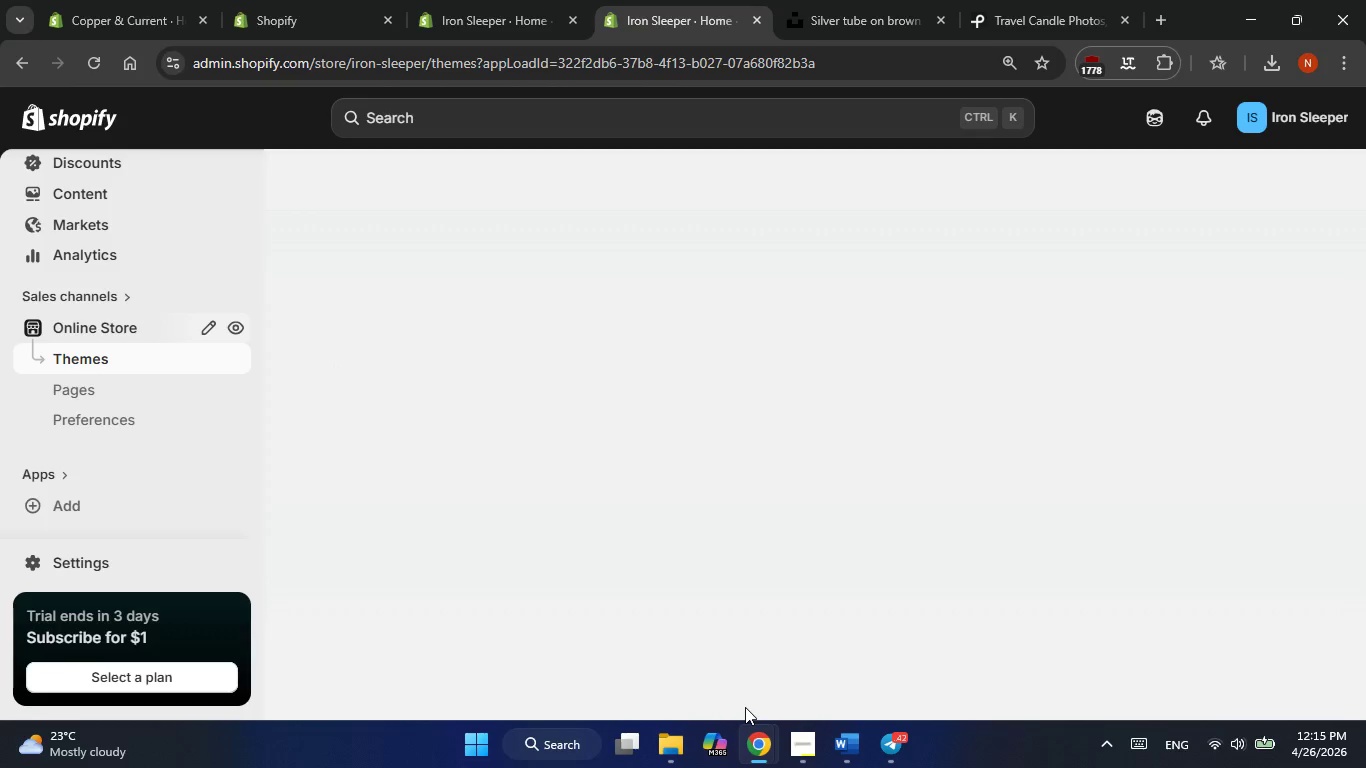 
left_click([794, 738])